 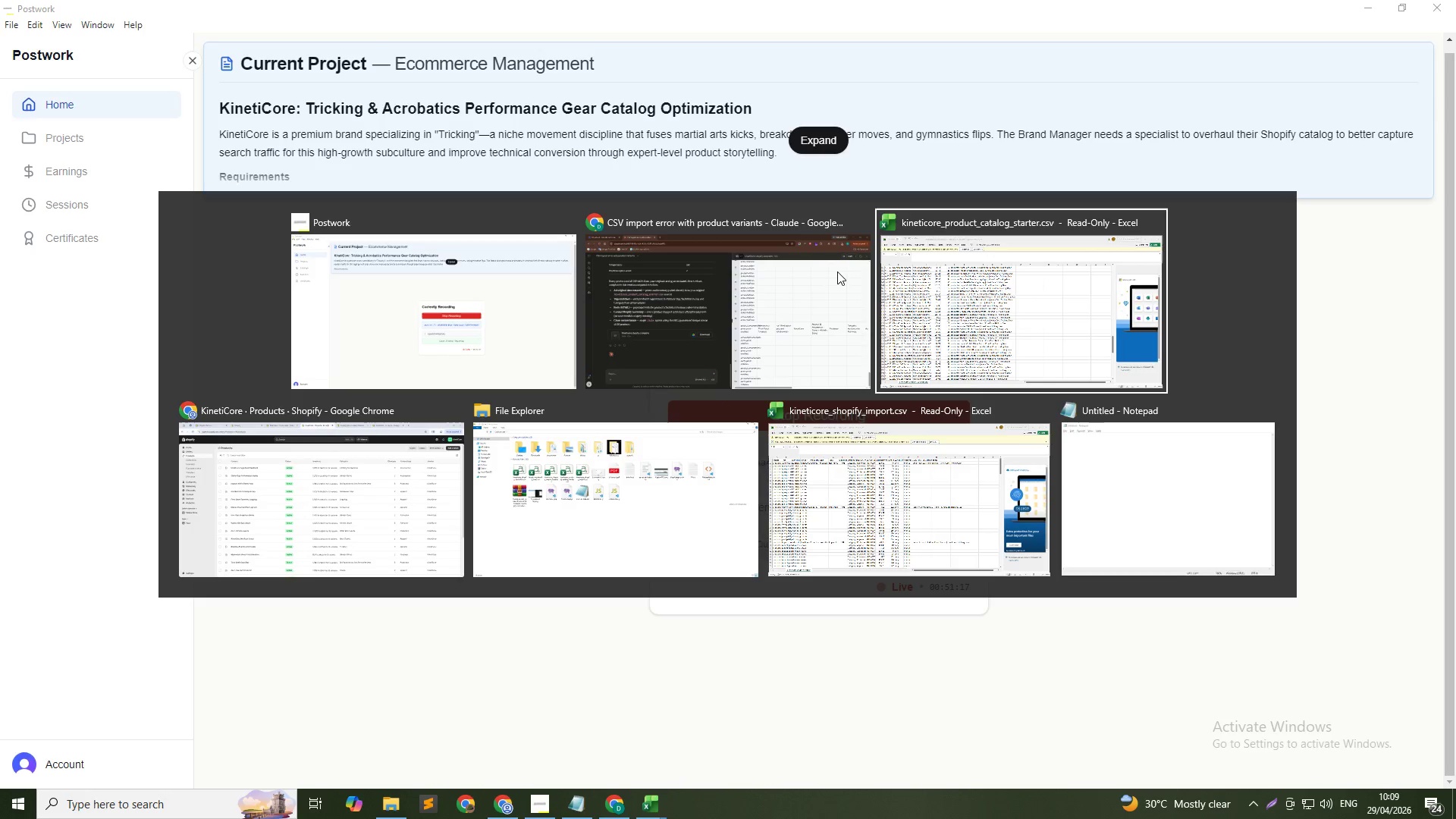 
key(Alt+Tab)
 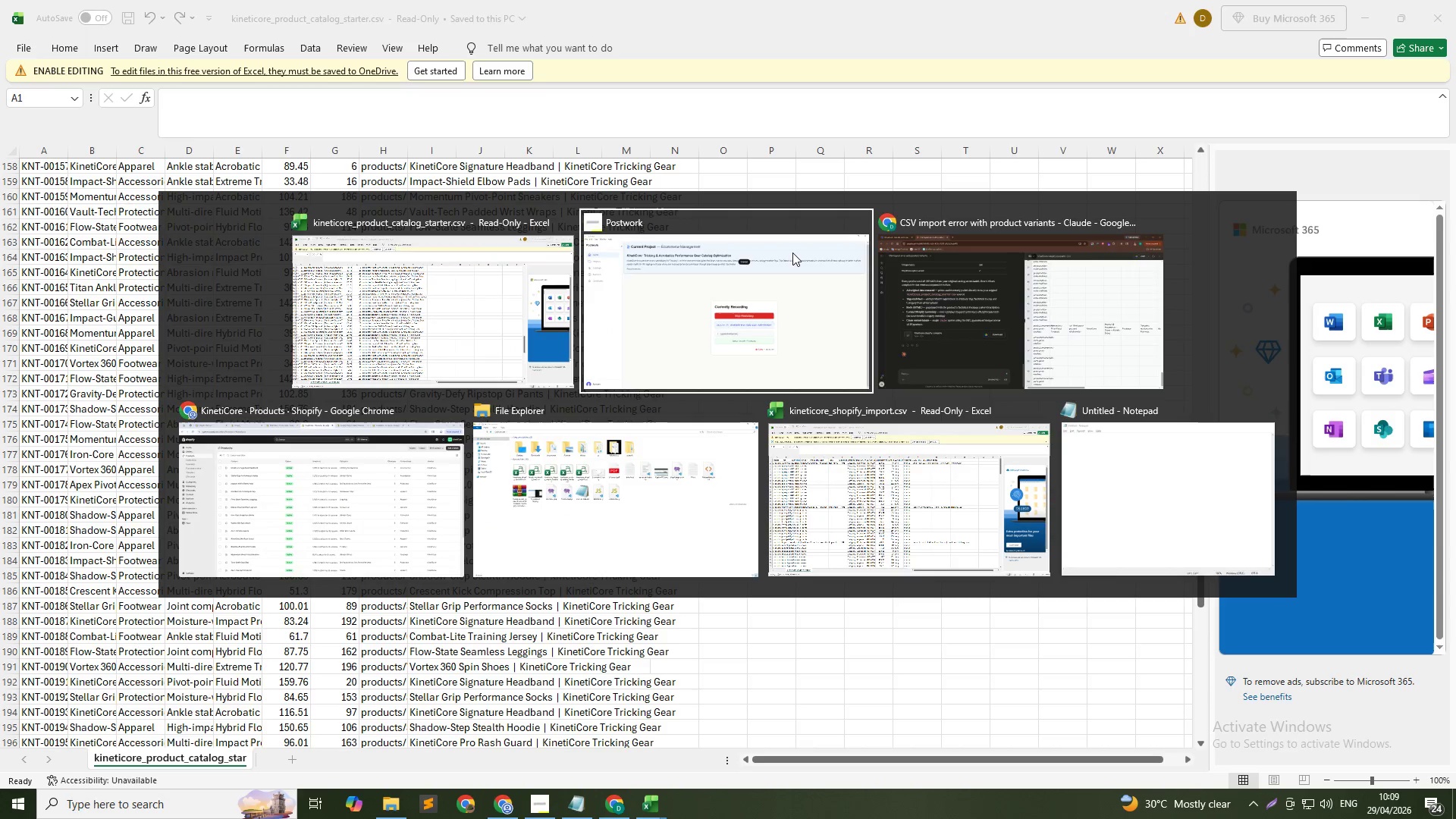 
key(Alt+Tab)
 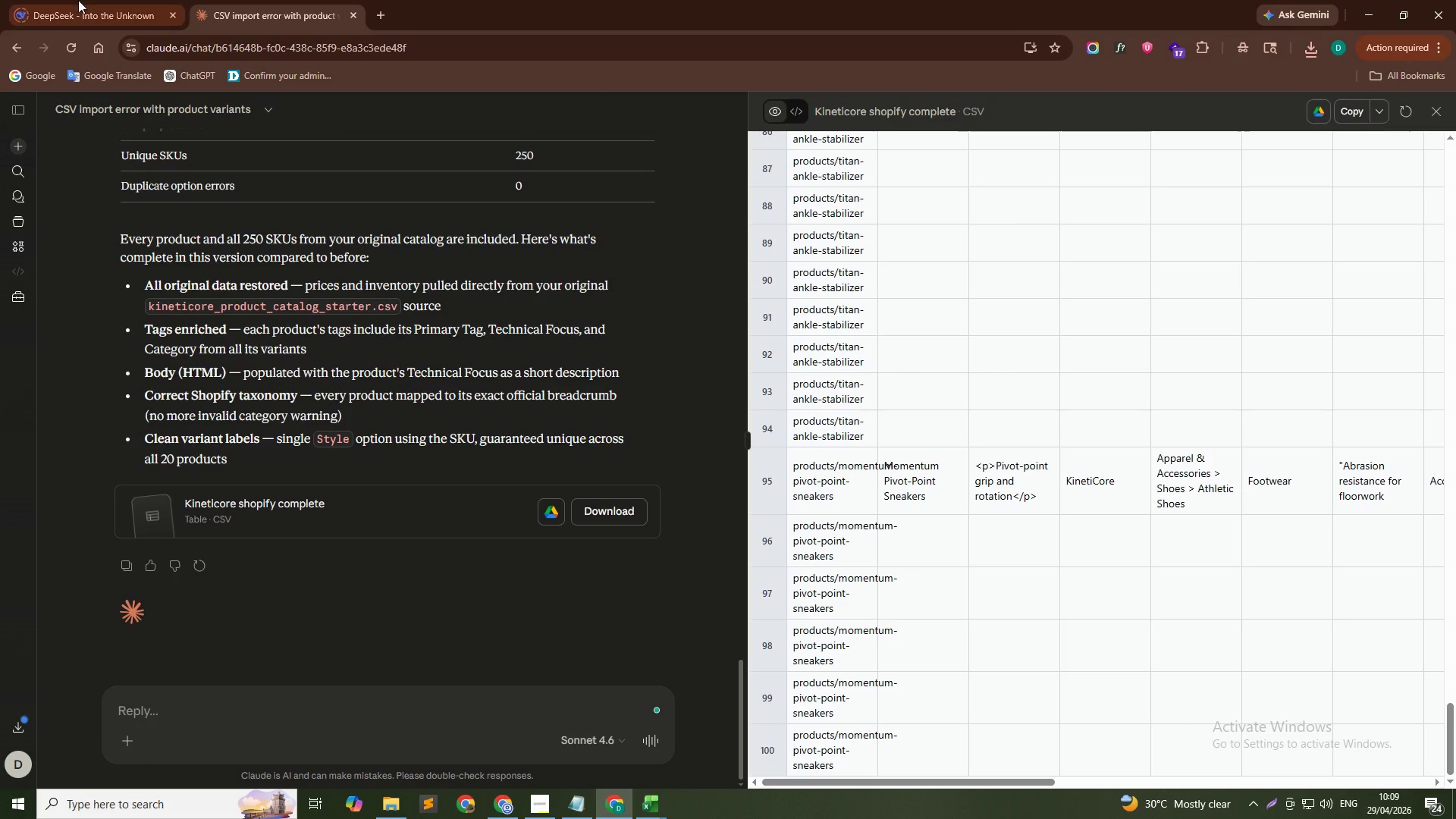 
key(Alt+Tab)
 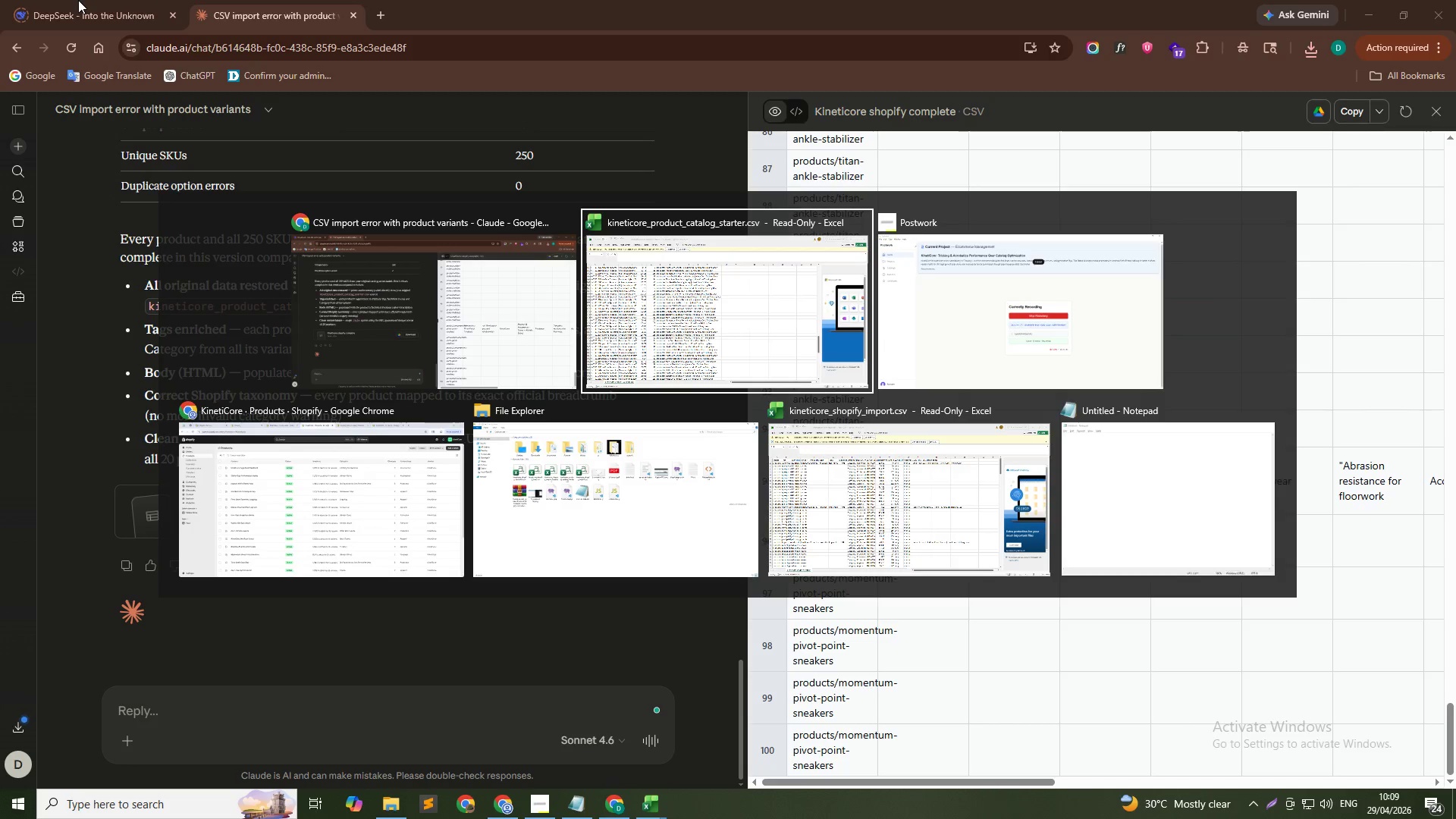 
key(Alt+Tab)
 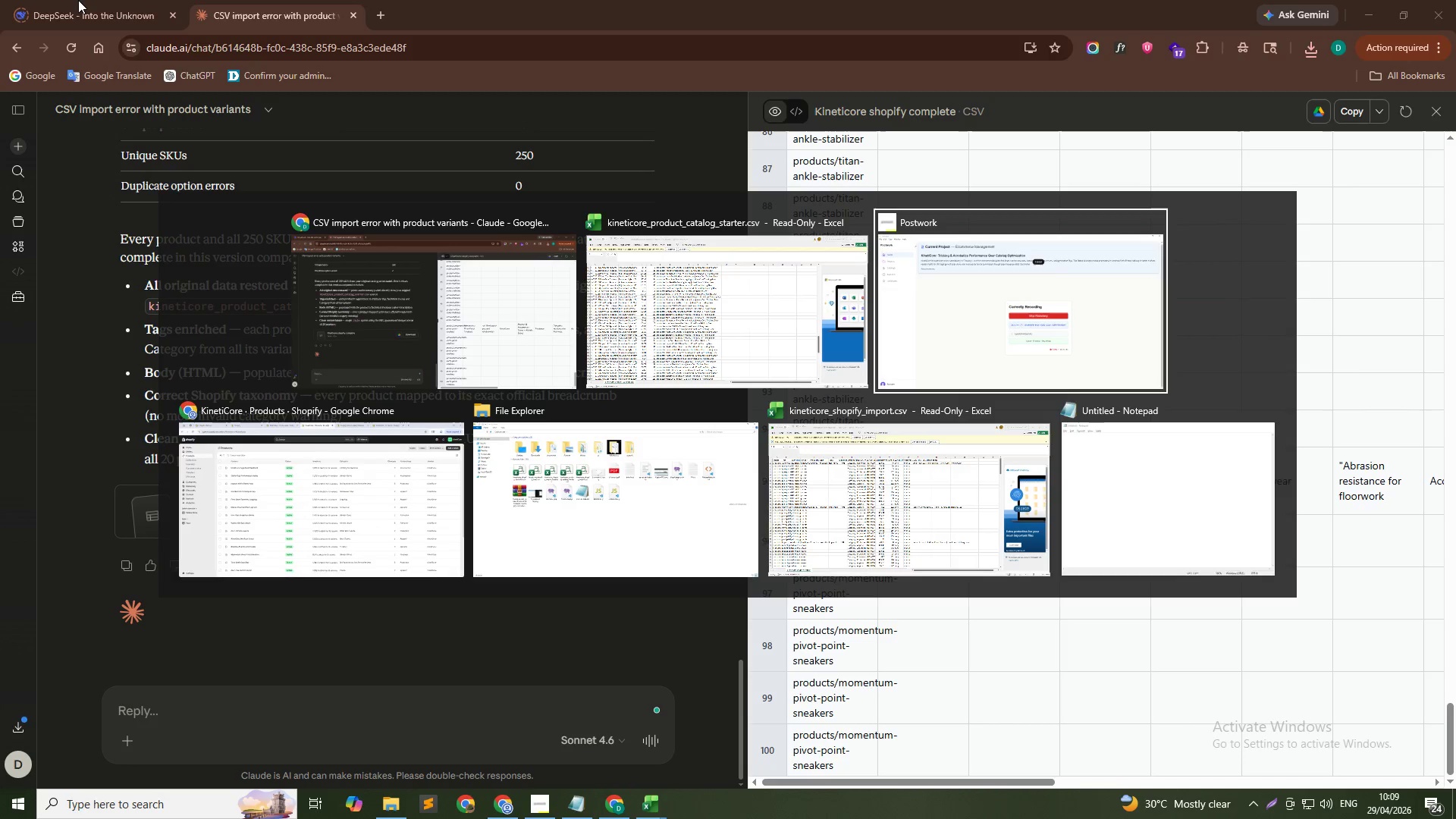 
key(Alt+Tab)
 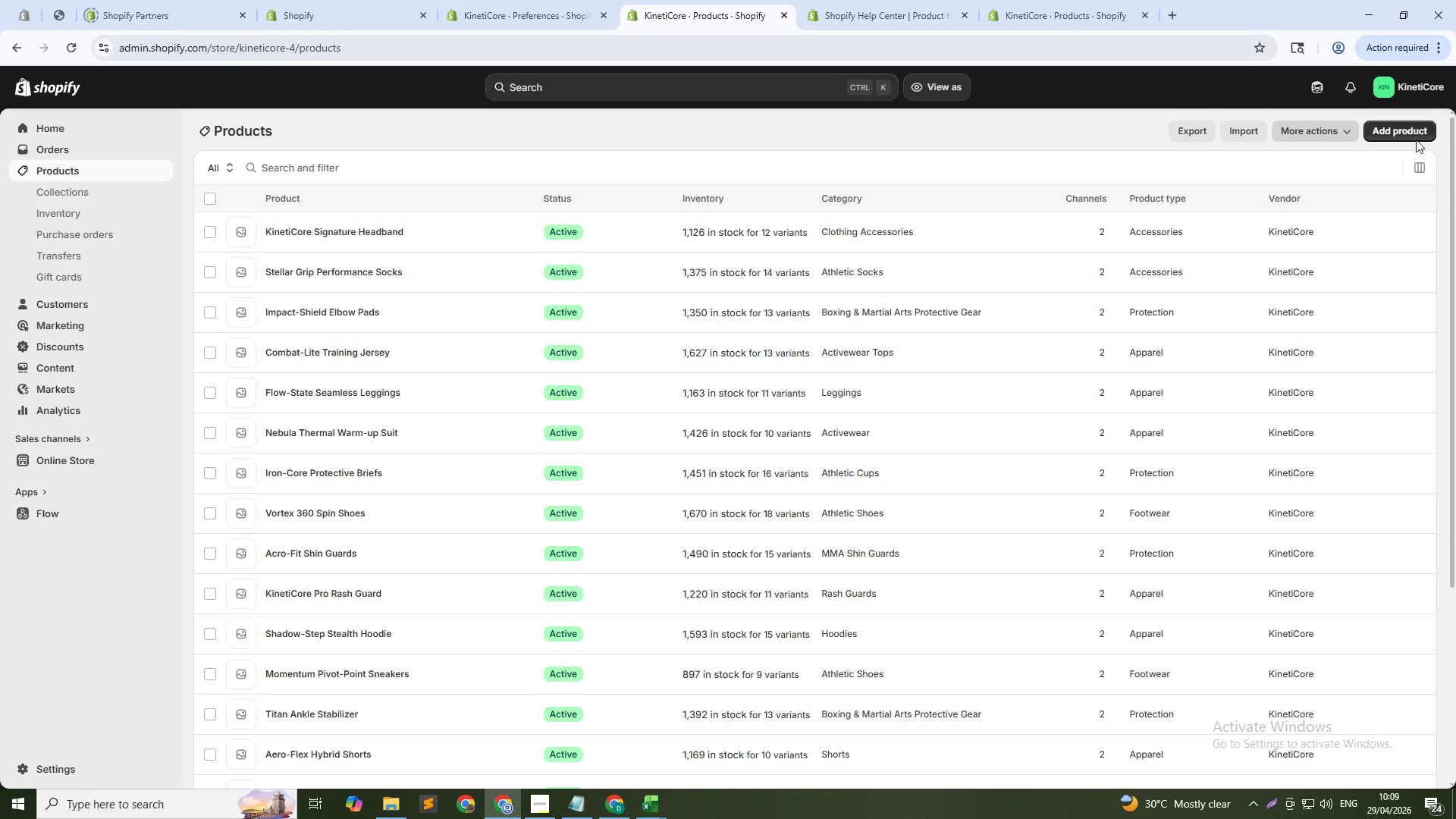 
left_click([1226, 135])
 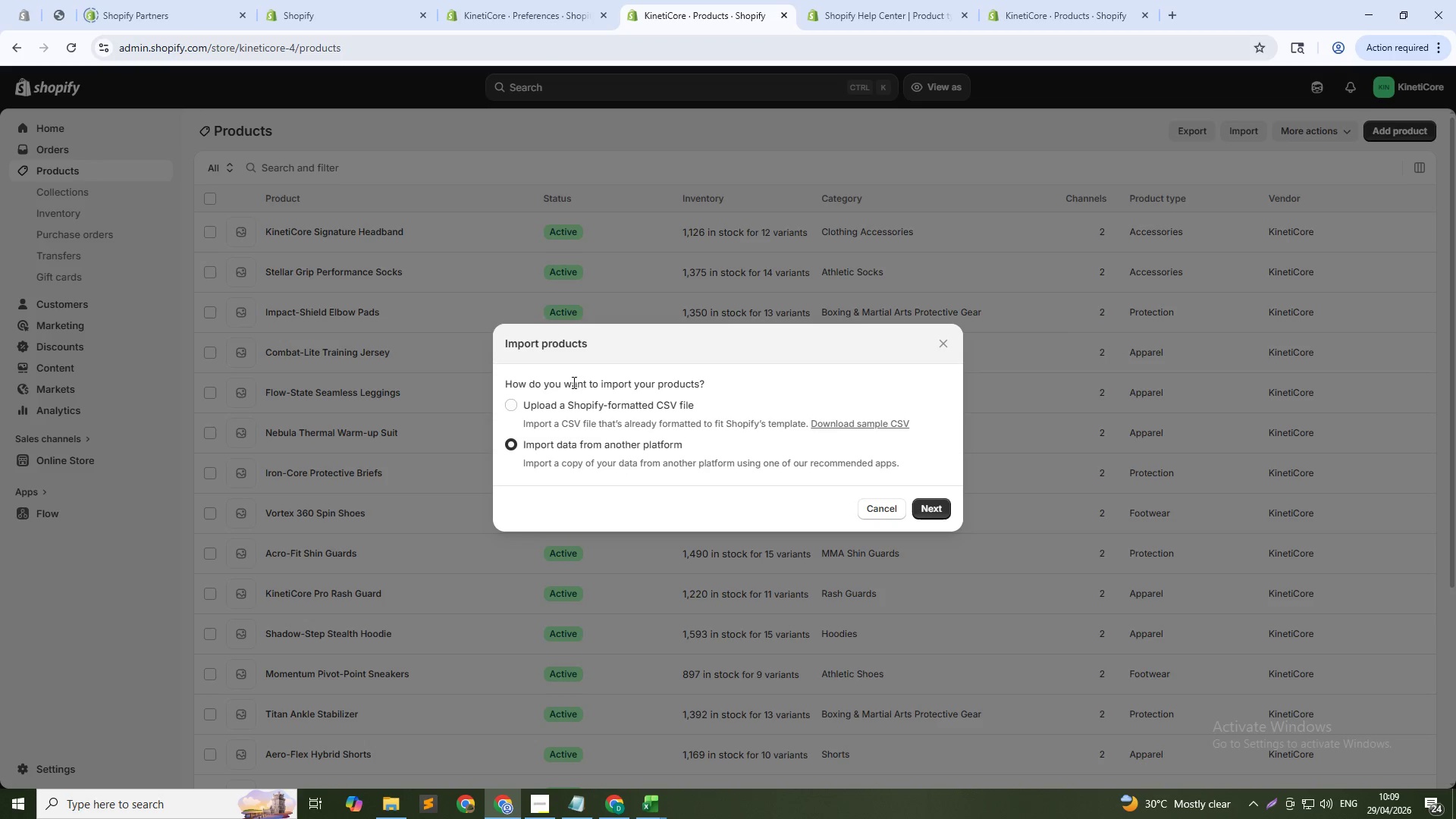 
left_click([573, 399])
 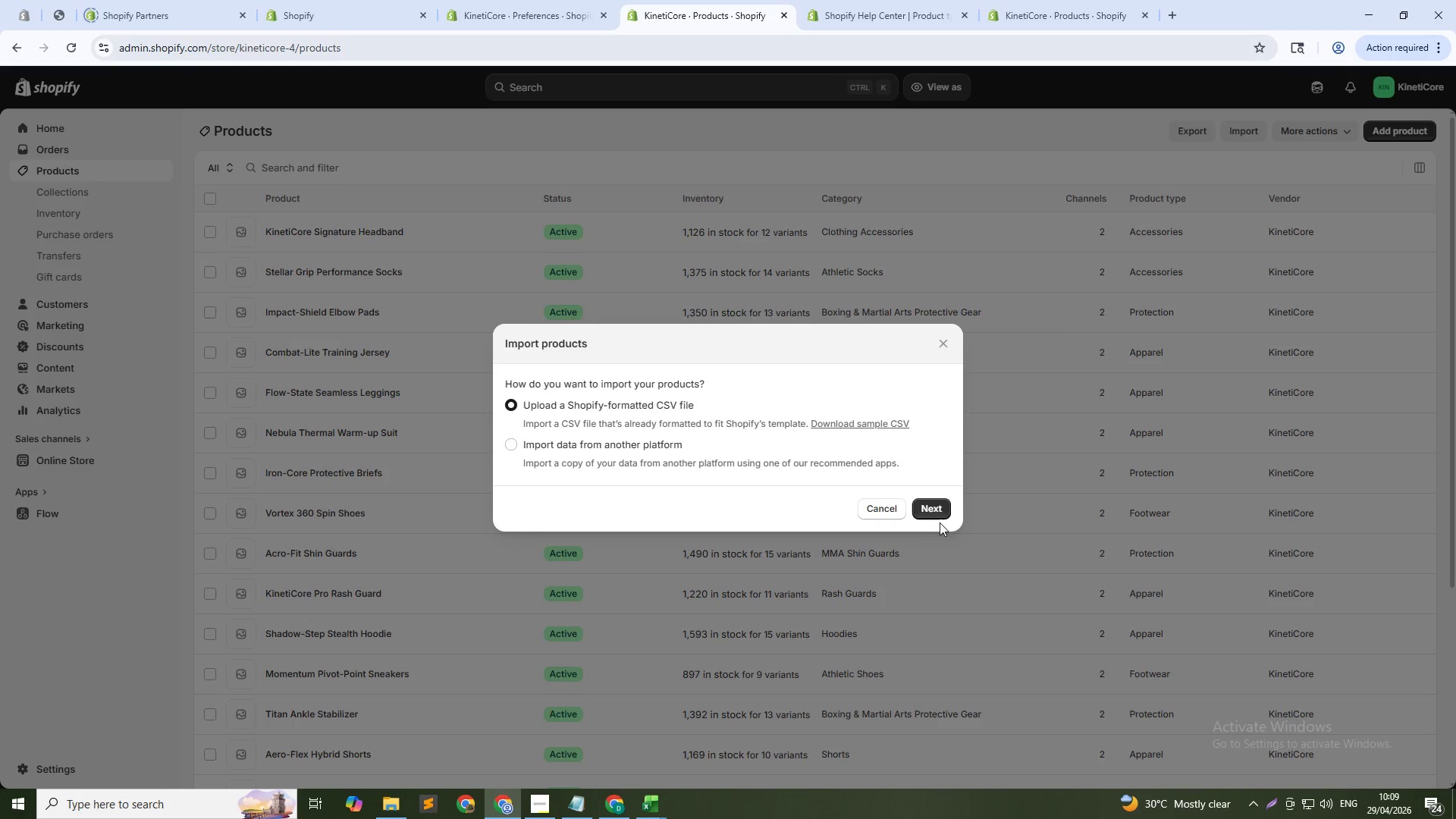 
left_click([927, 514])
 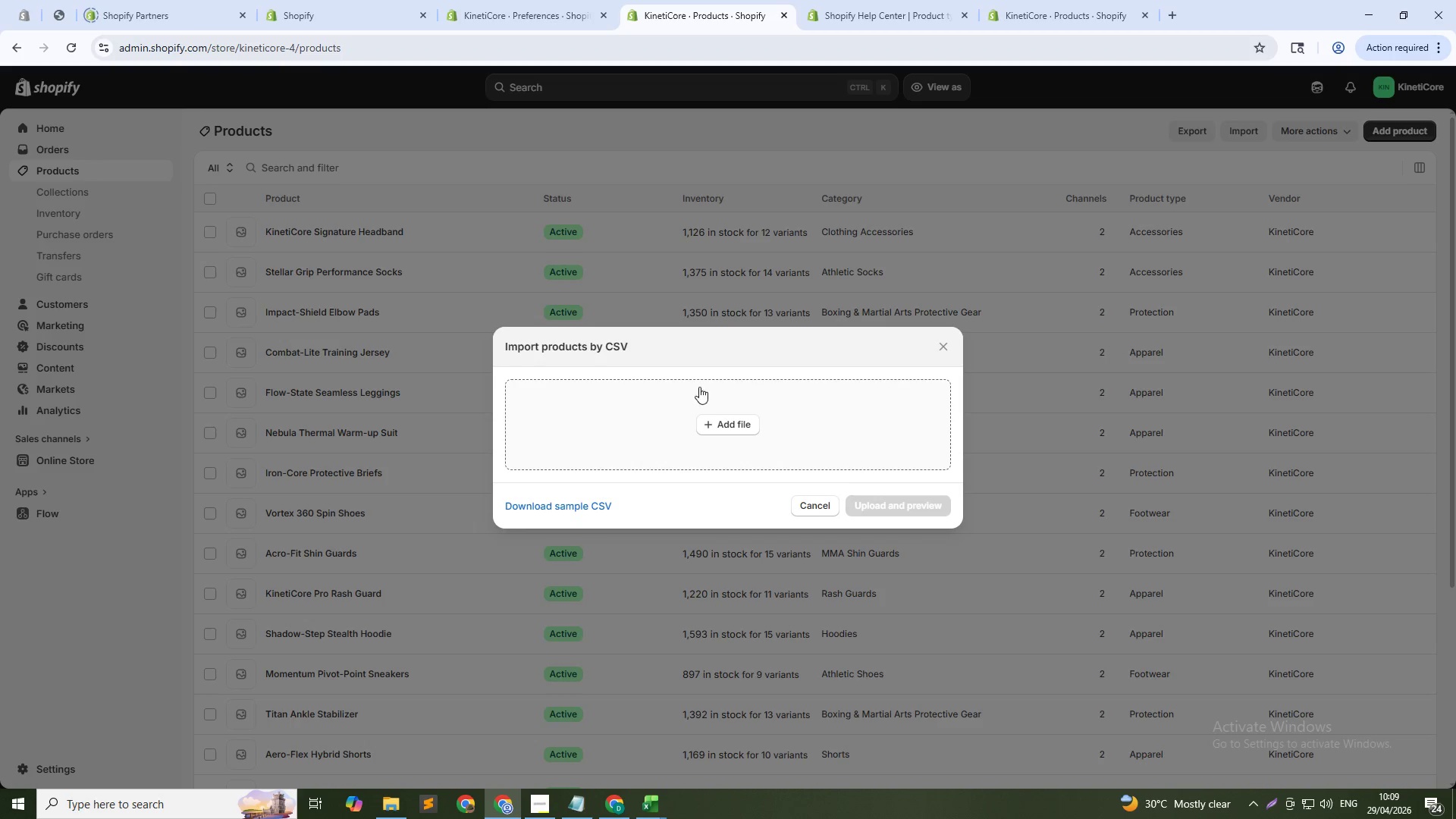 
left_click([725, 429])
 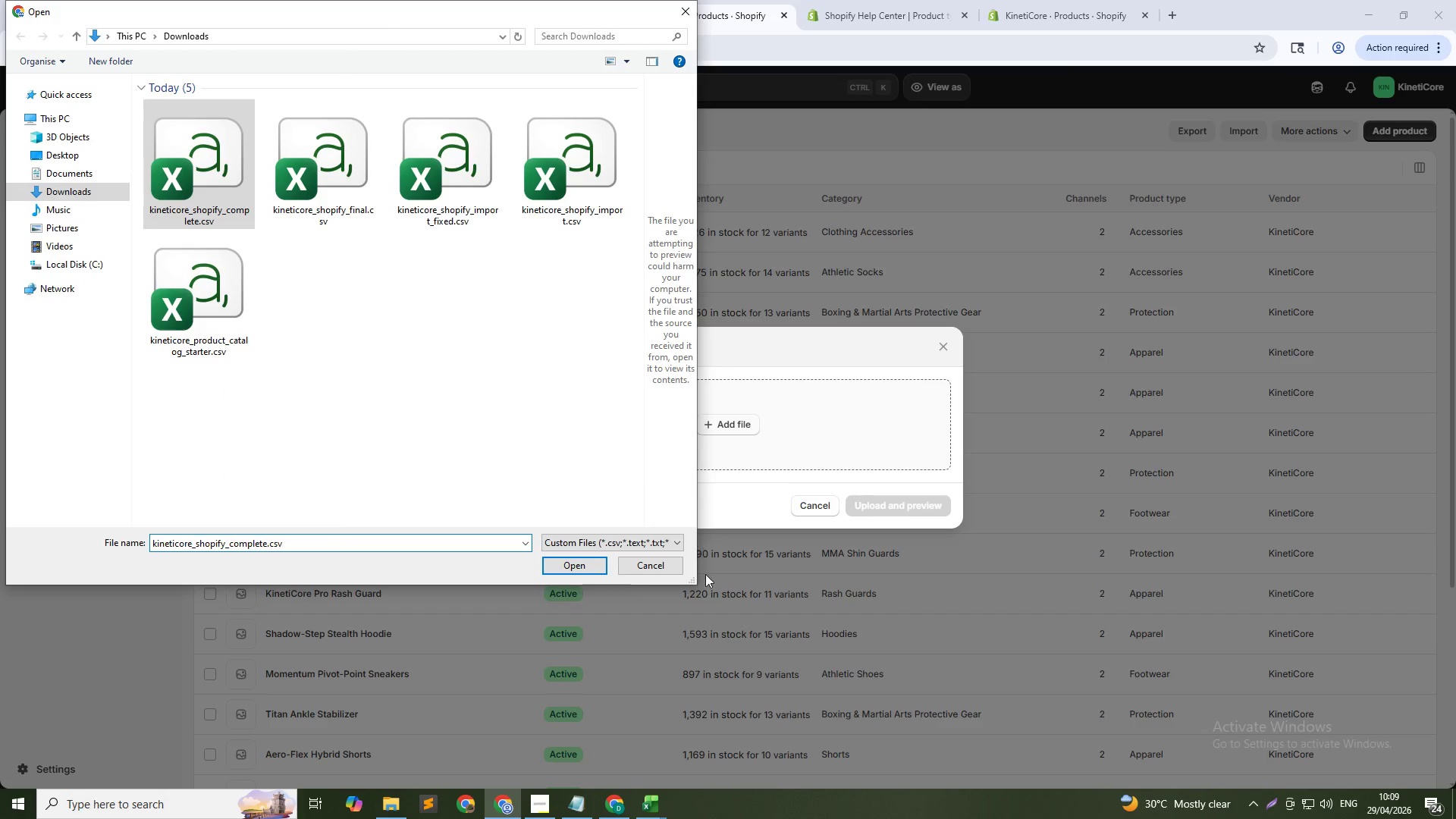 
left_click([595, 568])
 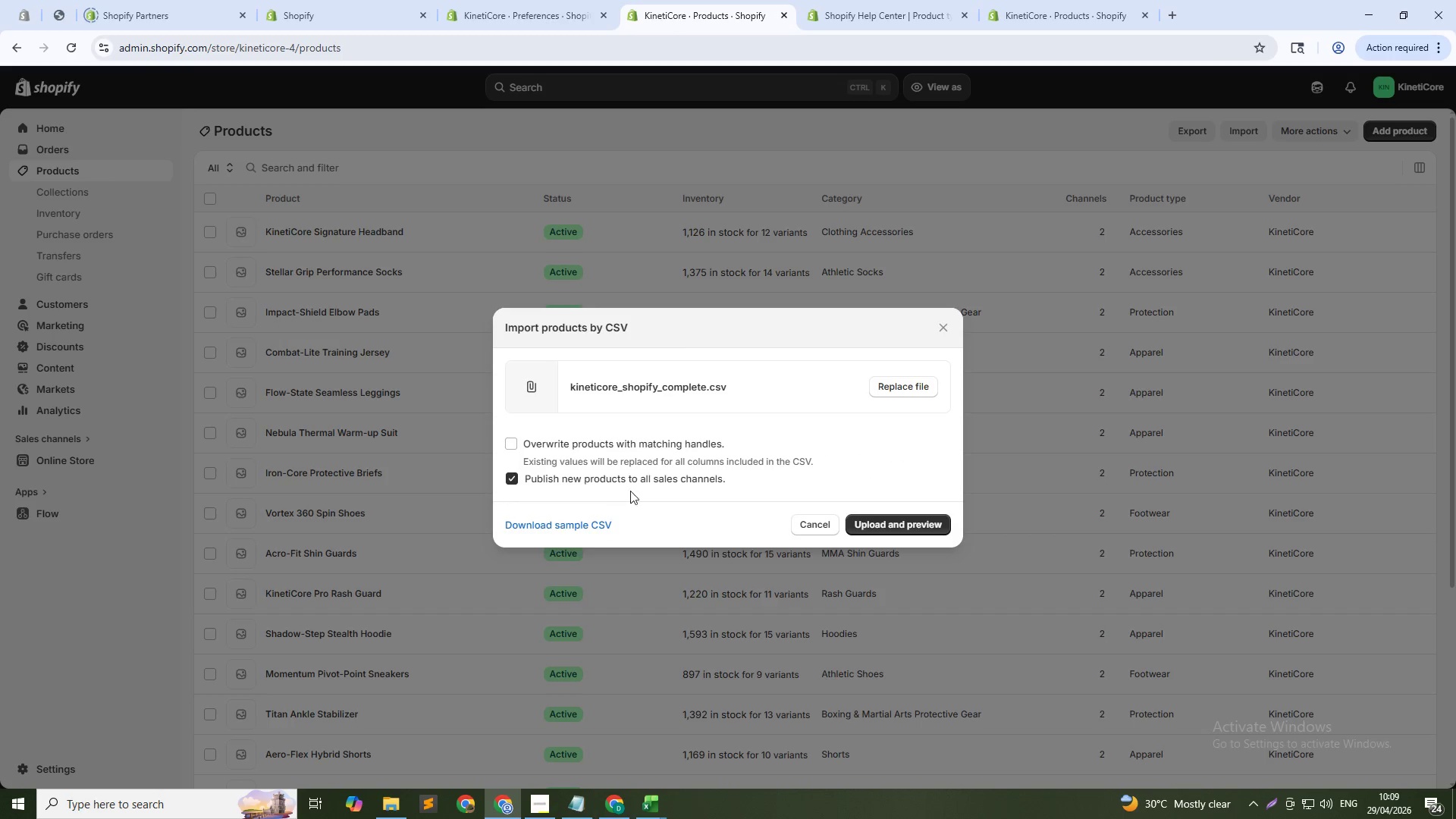 
left_click([621, 436])
 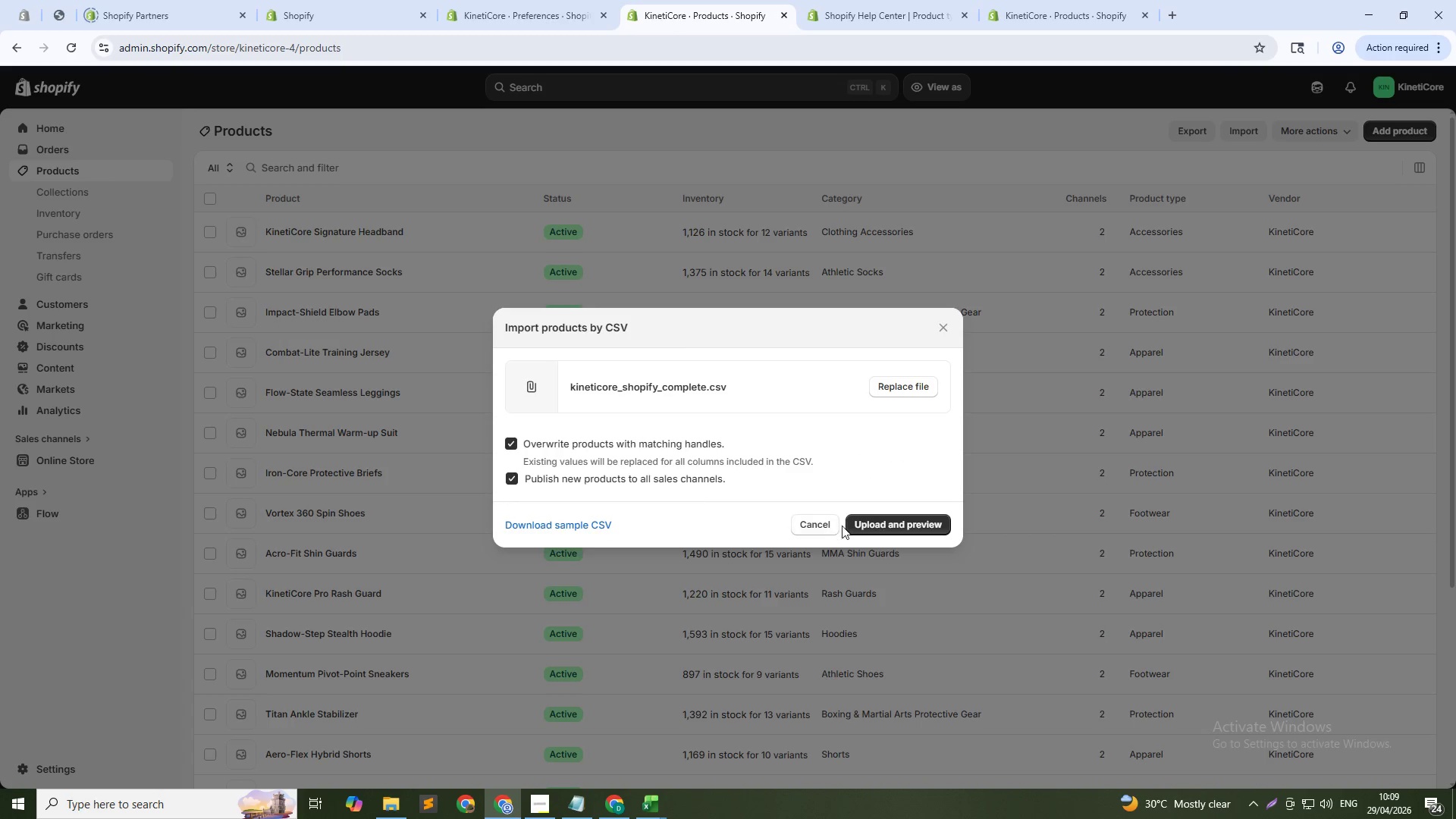 
wait(6.16)
 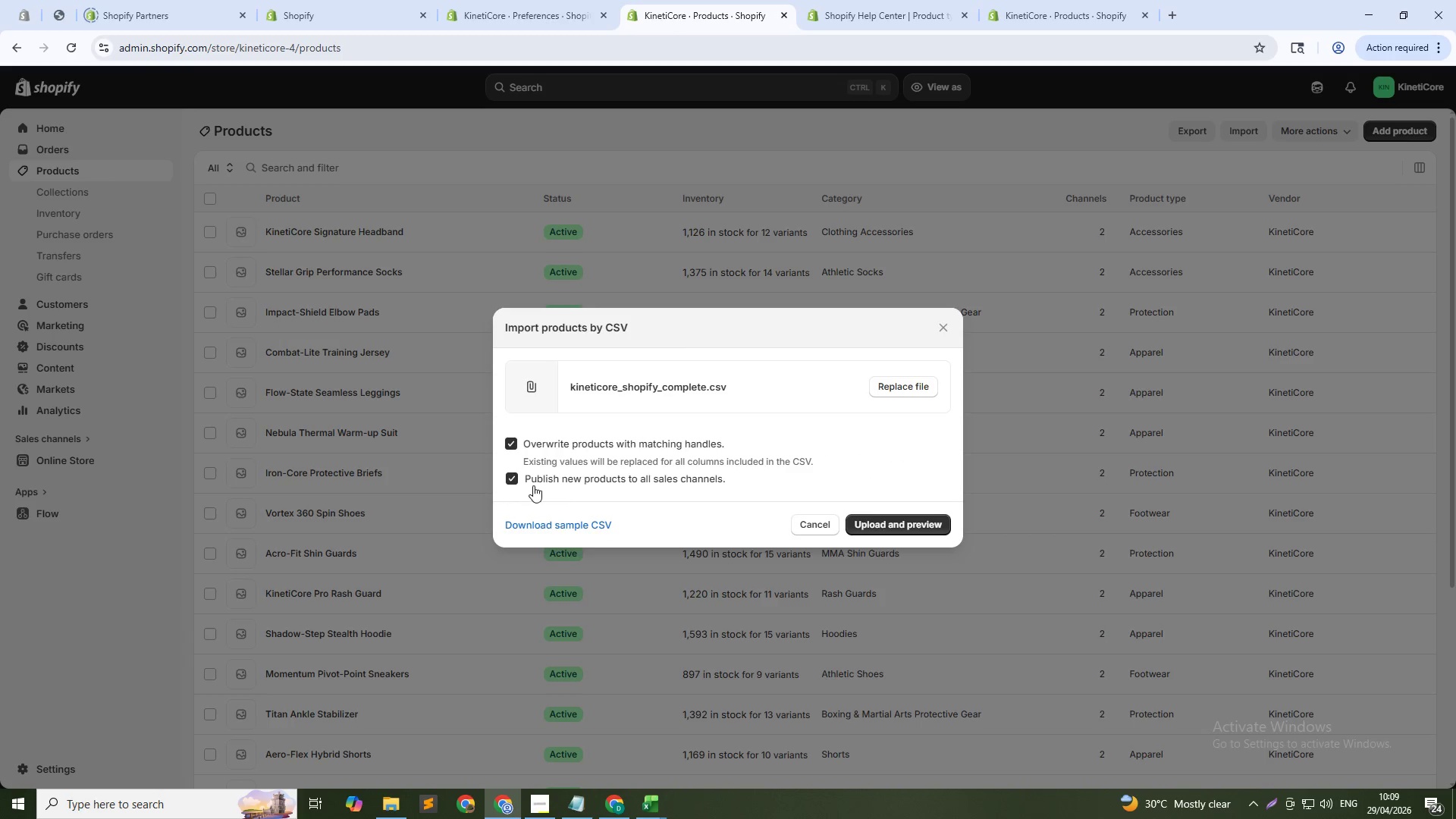 
left_click([893, 530])
 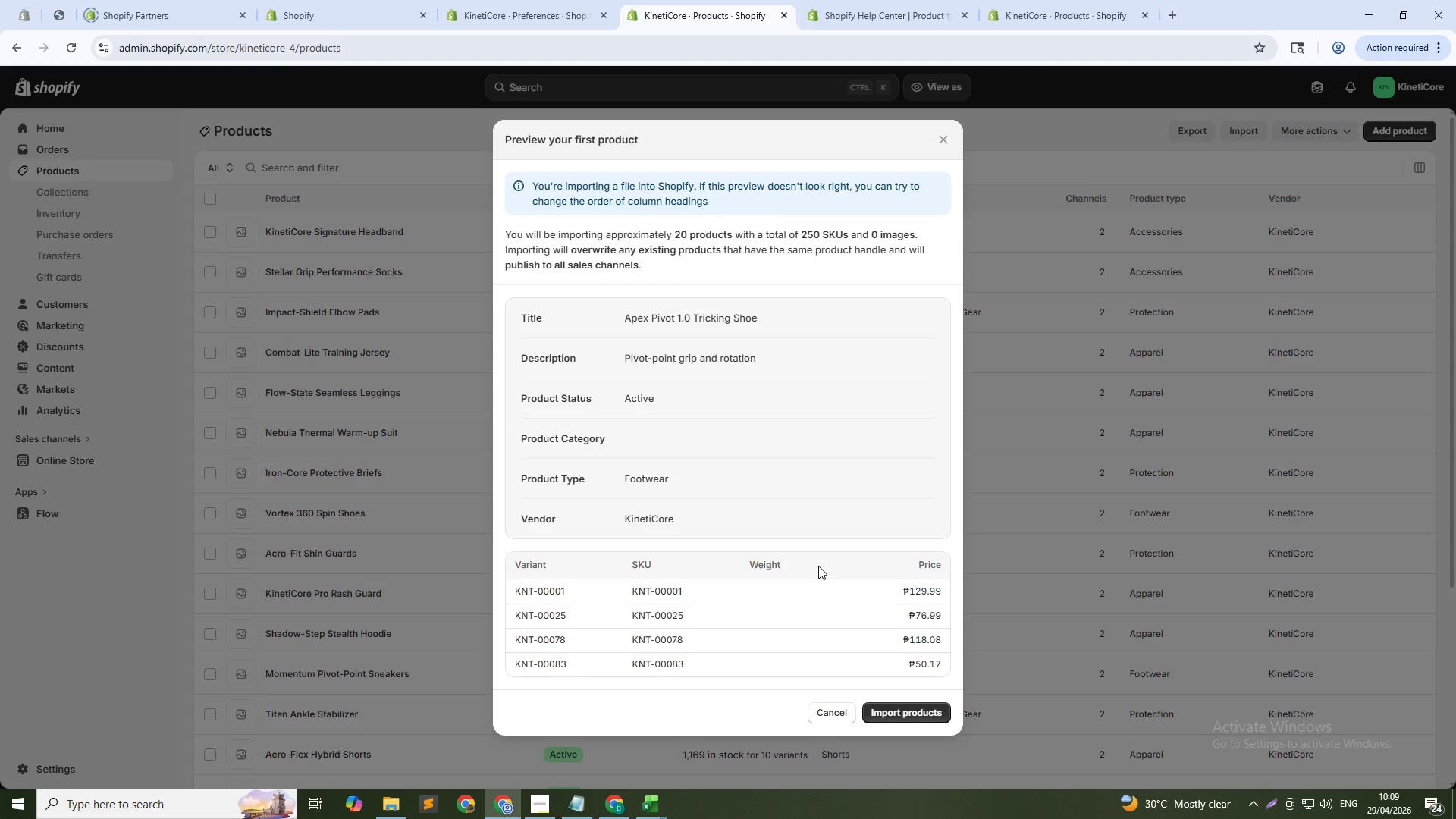 
scroll: coordinate [824, 572], scroll_direction: down, amount: 2.0
 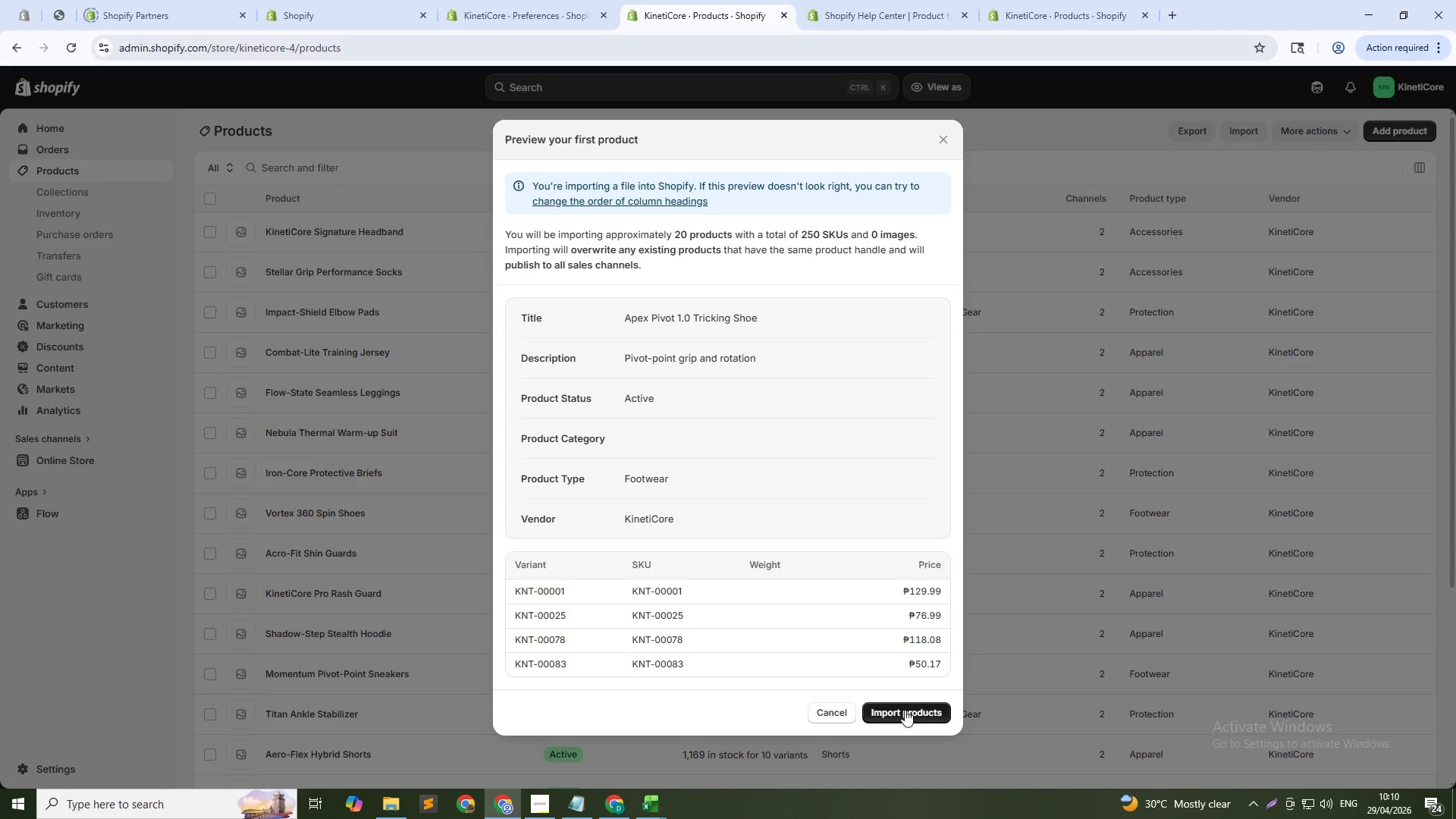 
left_click([905, 710])
 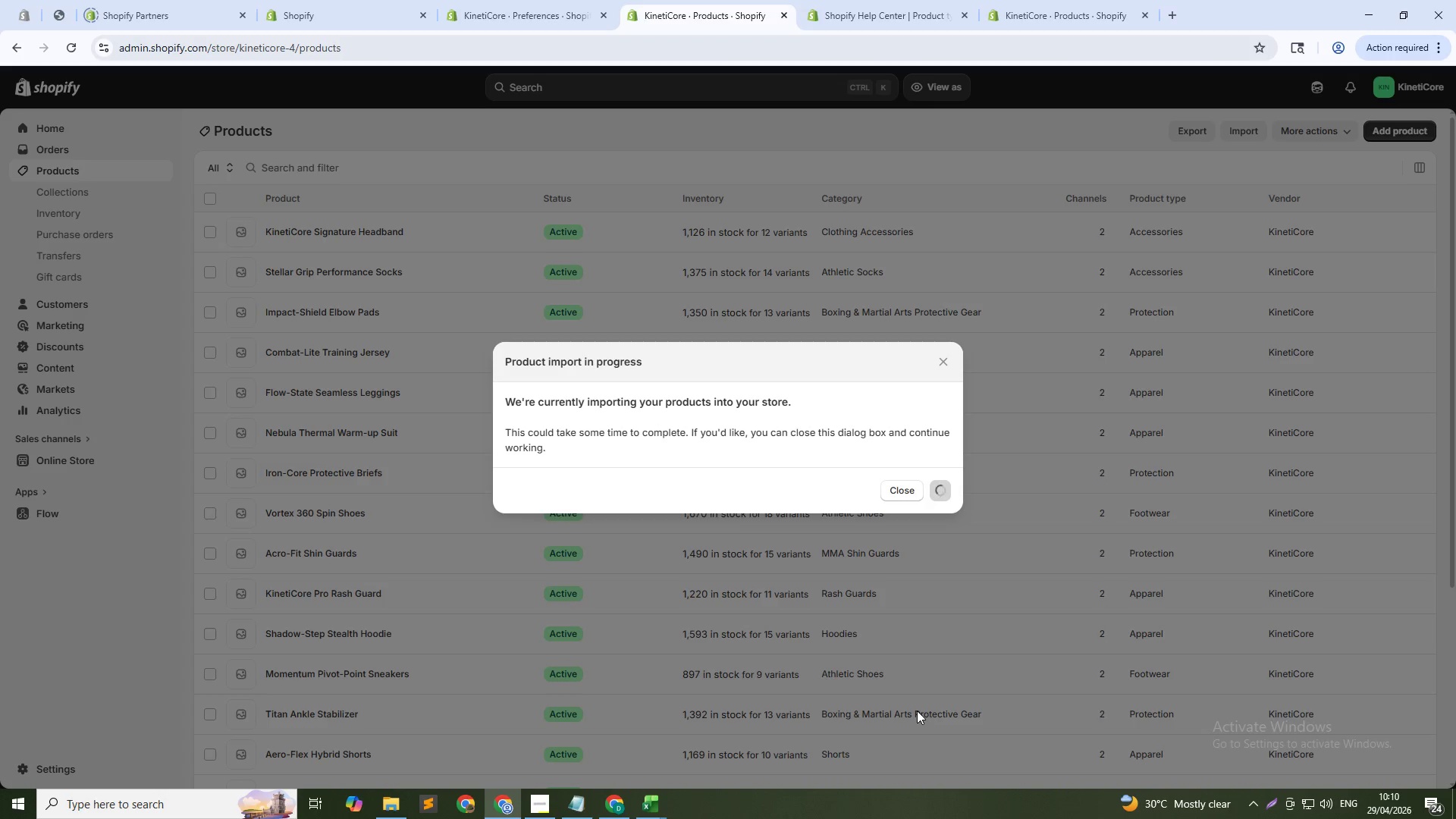 
wait(24.45)
 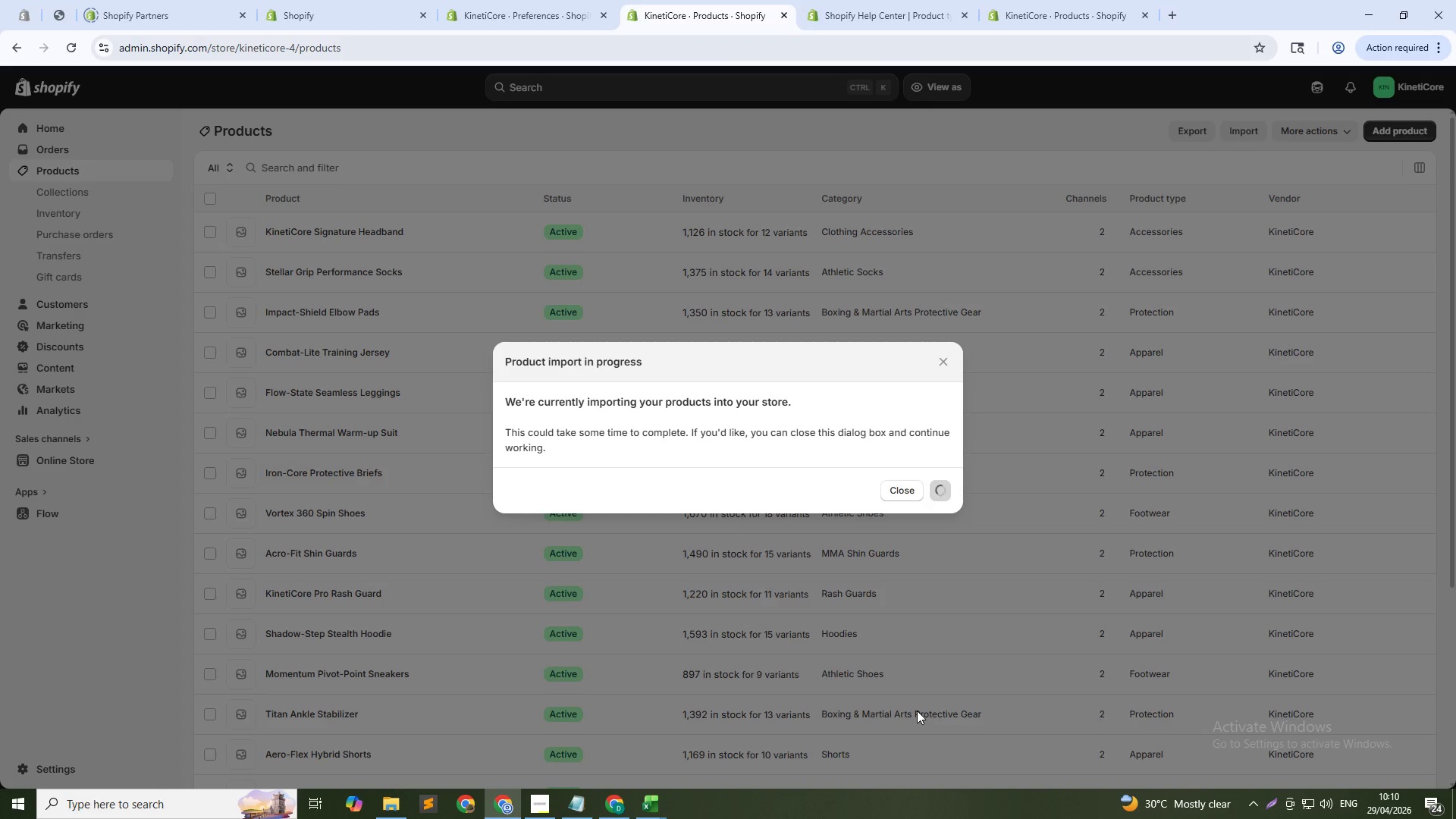 
scroll: coordinate [610, 690], scroll_direction: down, amount: 20.0
 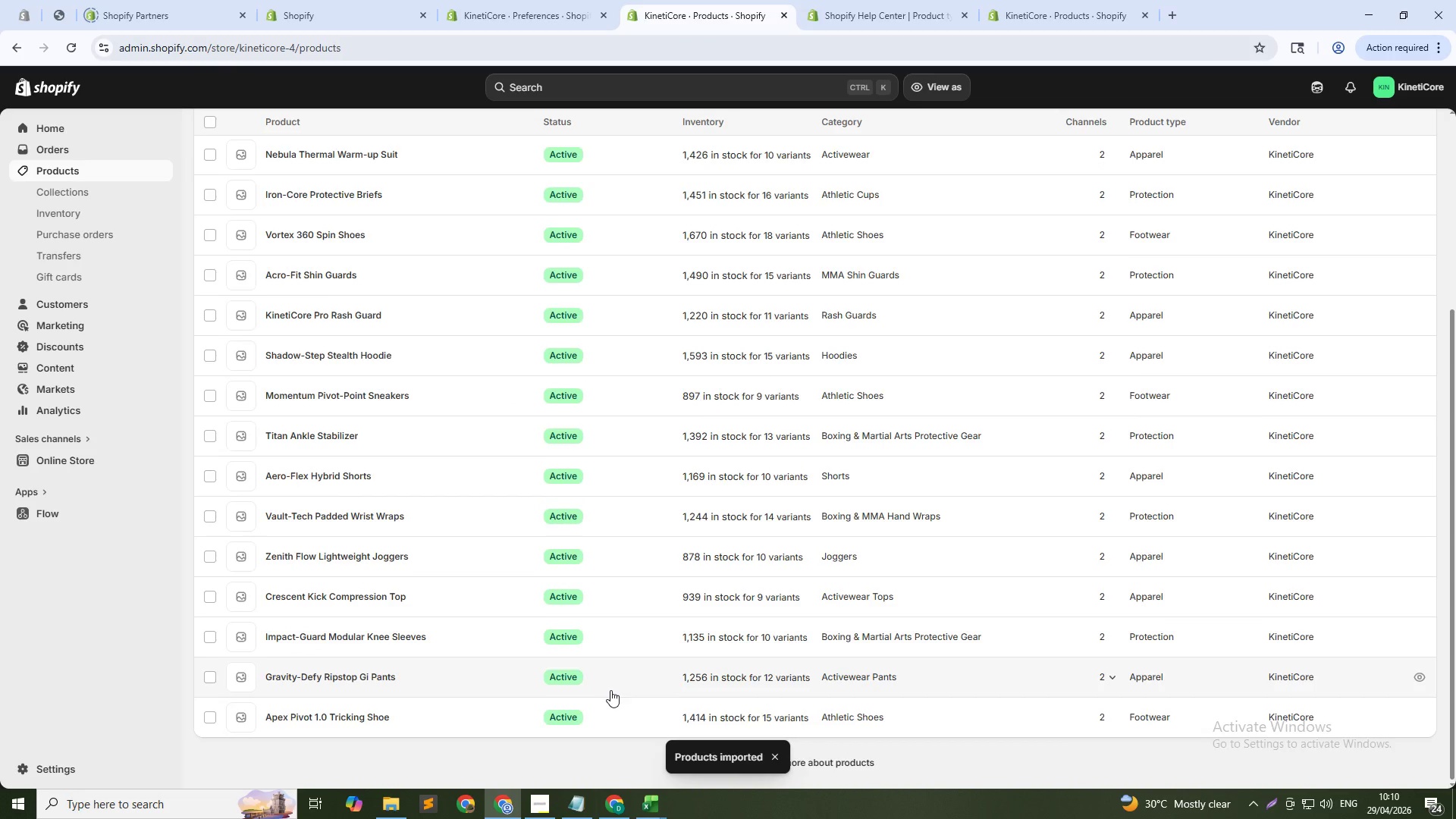 
scroll: coordinate [610, 690], scroll_direction: up, amount: 21.0
 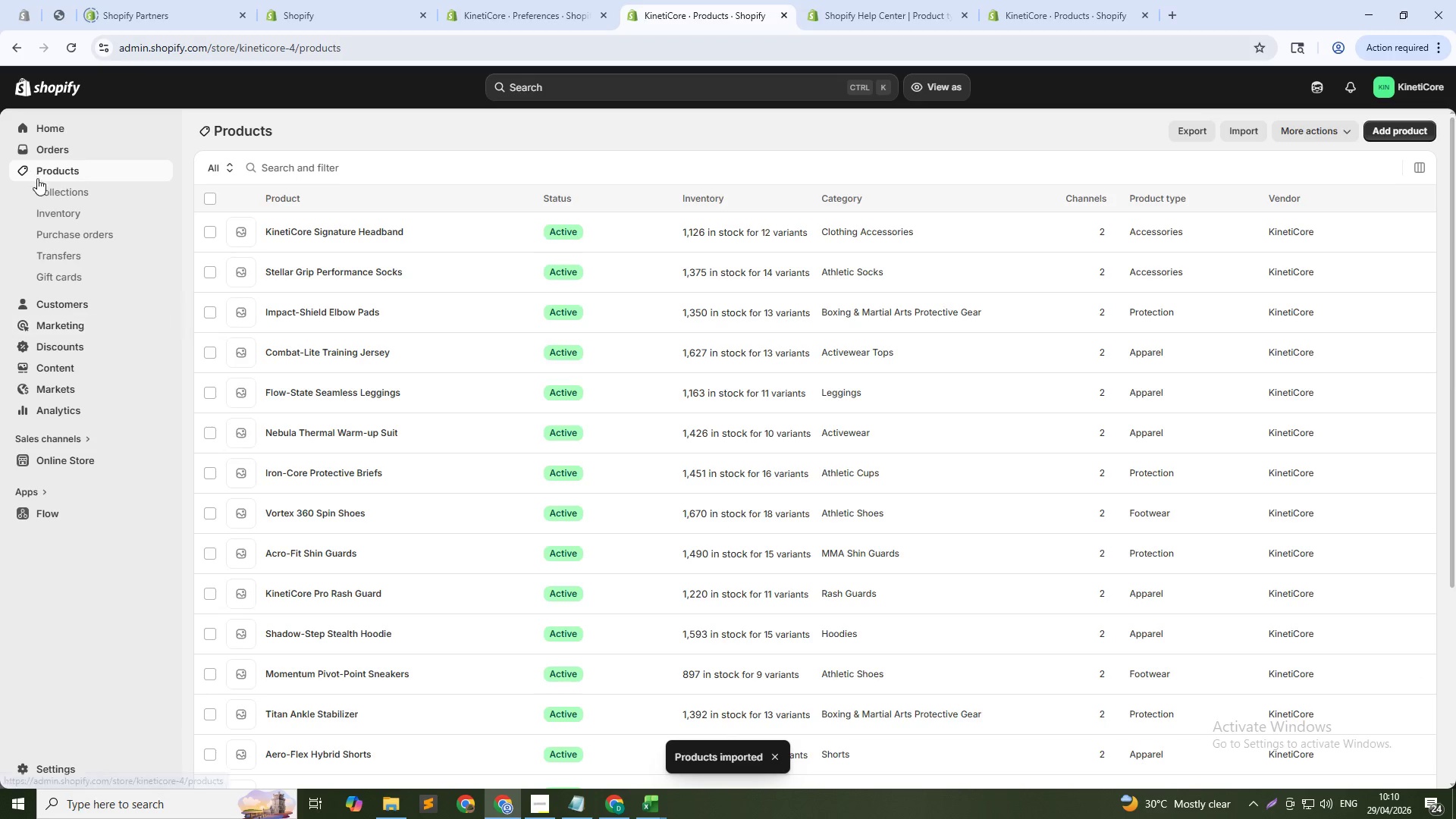 
left_click([54, 190])
 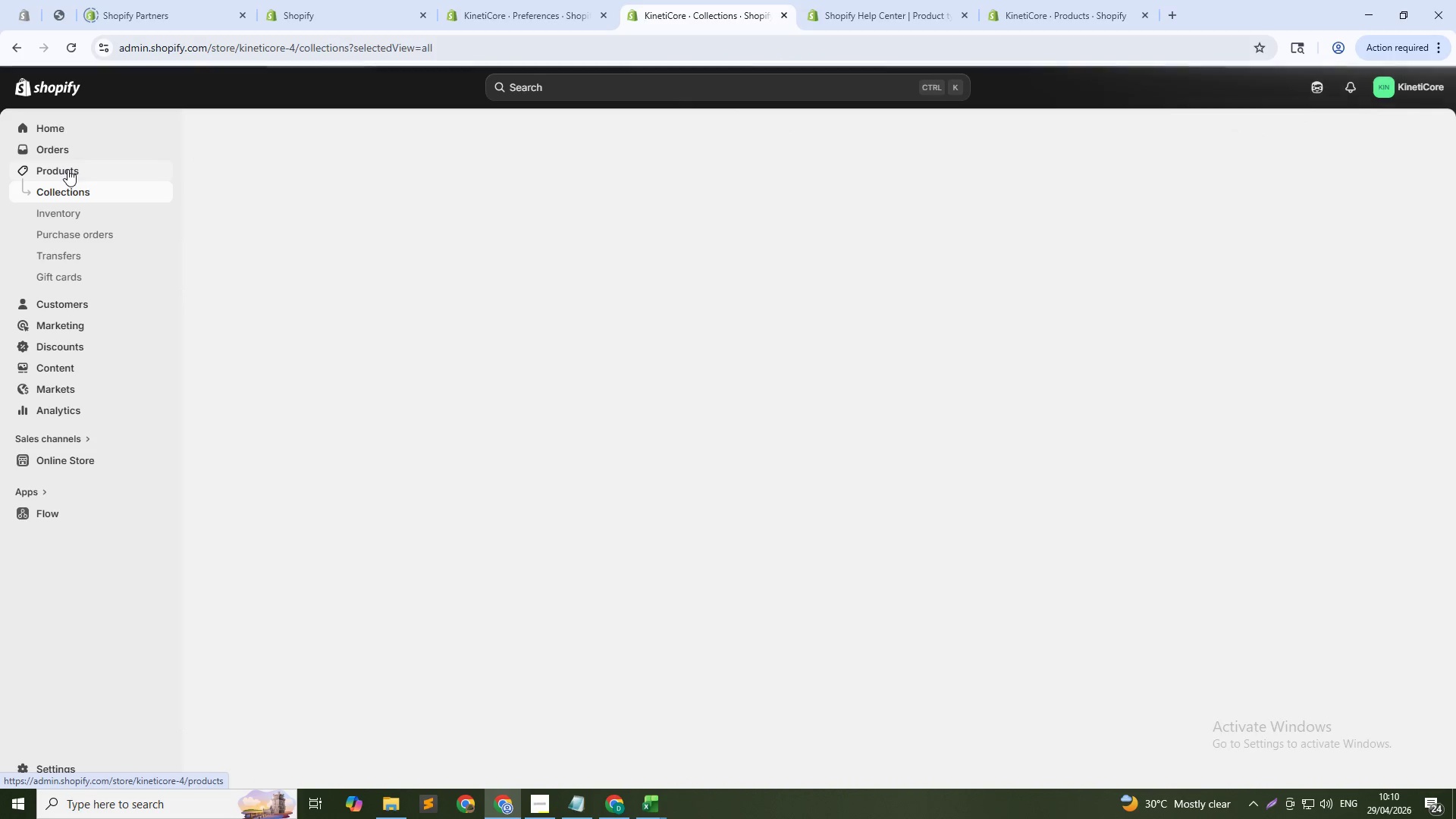 
left_click([67, 169])
 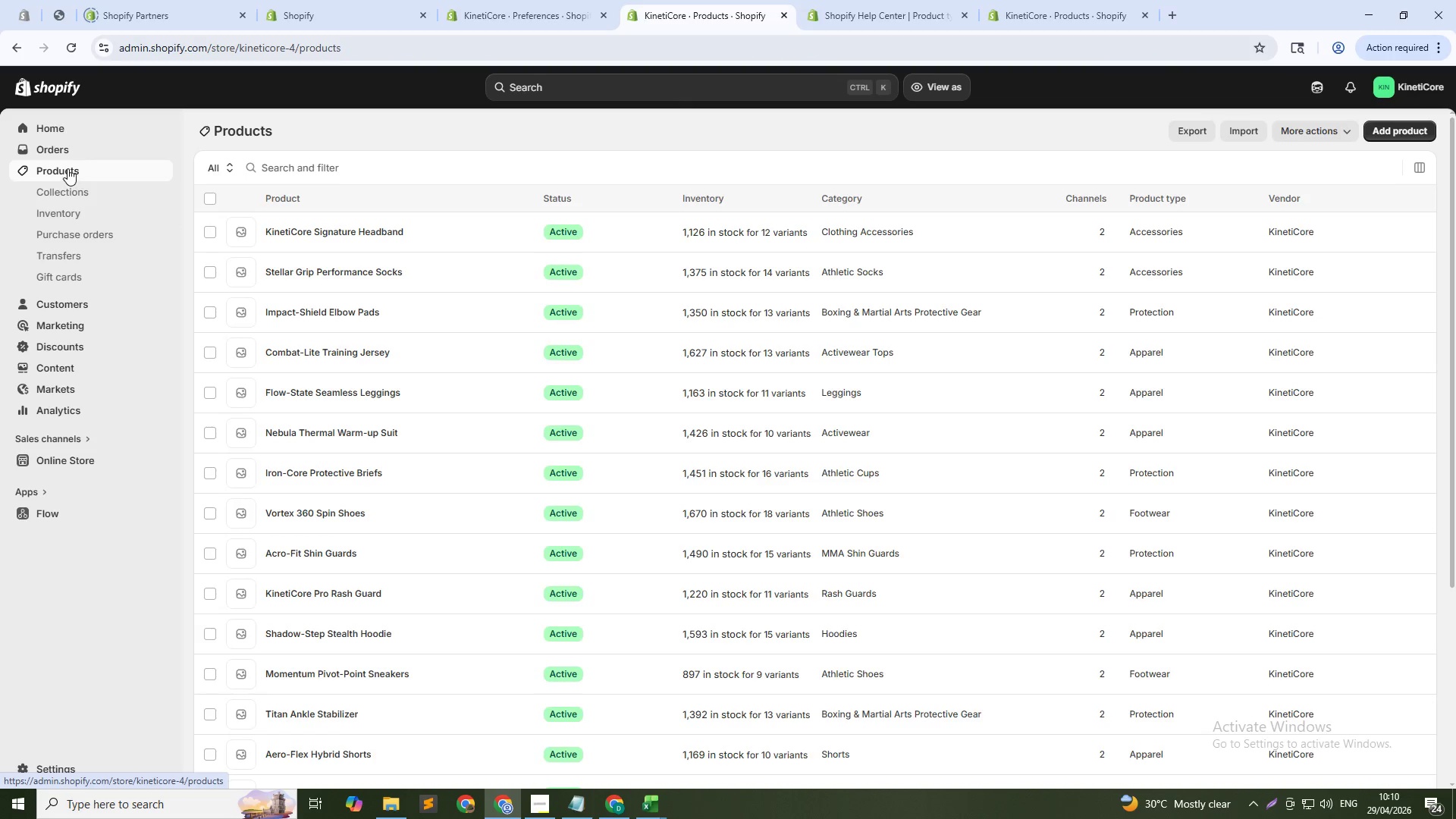 
scroll: coordinate [359, 295], scroll_direction: down, amount: 27.0
 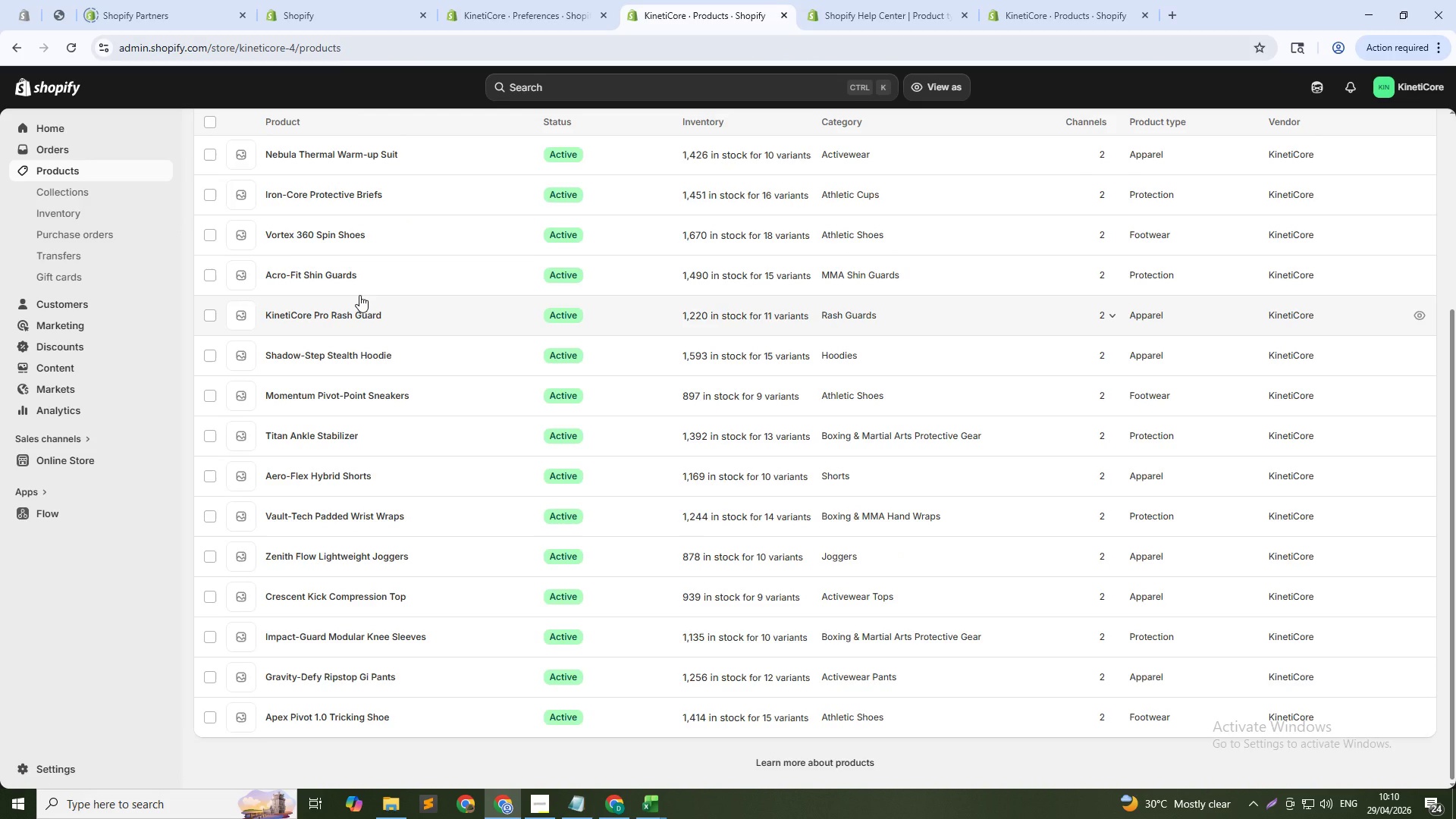 
wait(19.86)
 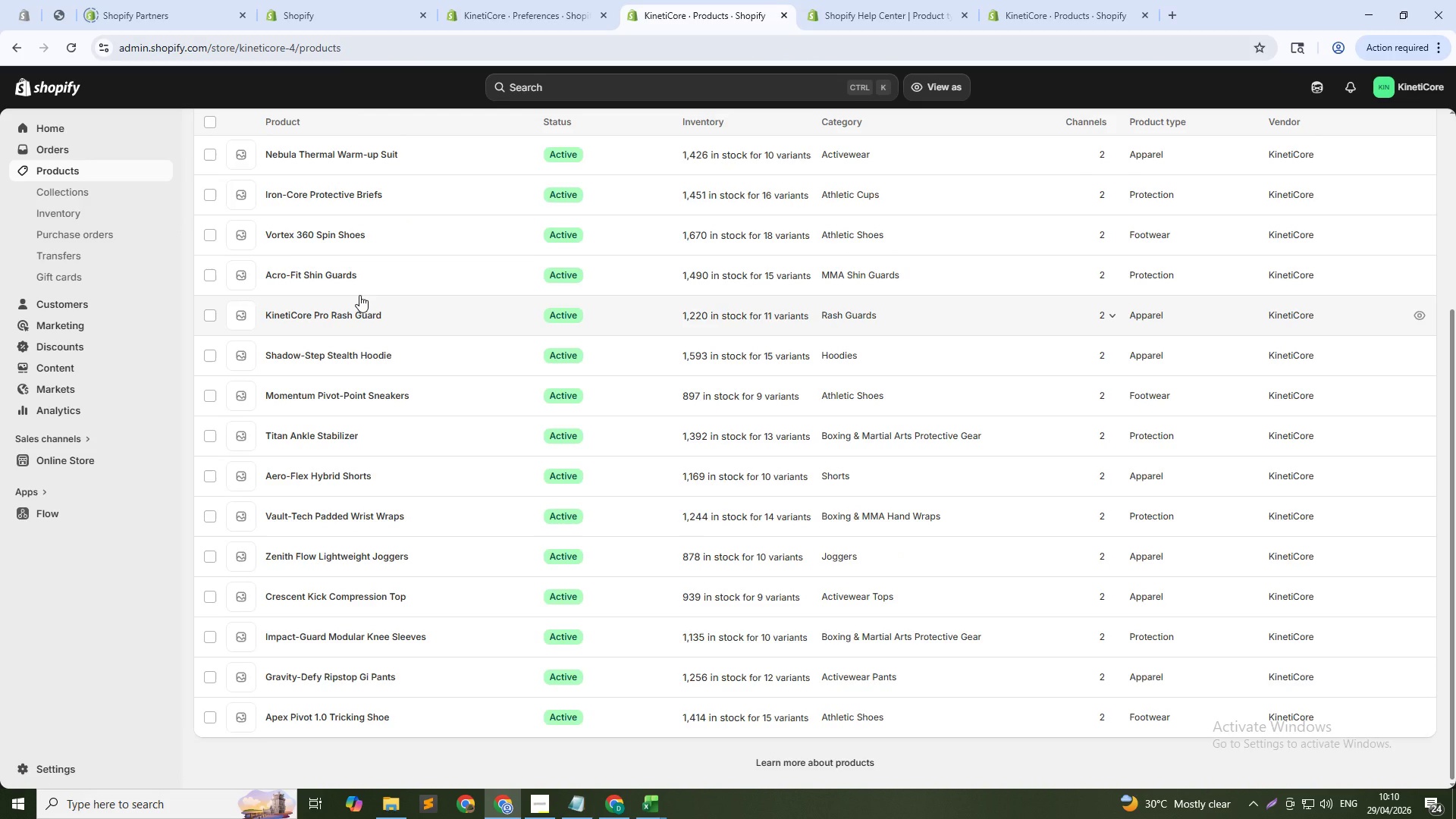 
right_click([604, 567])
 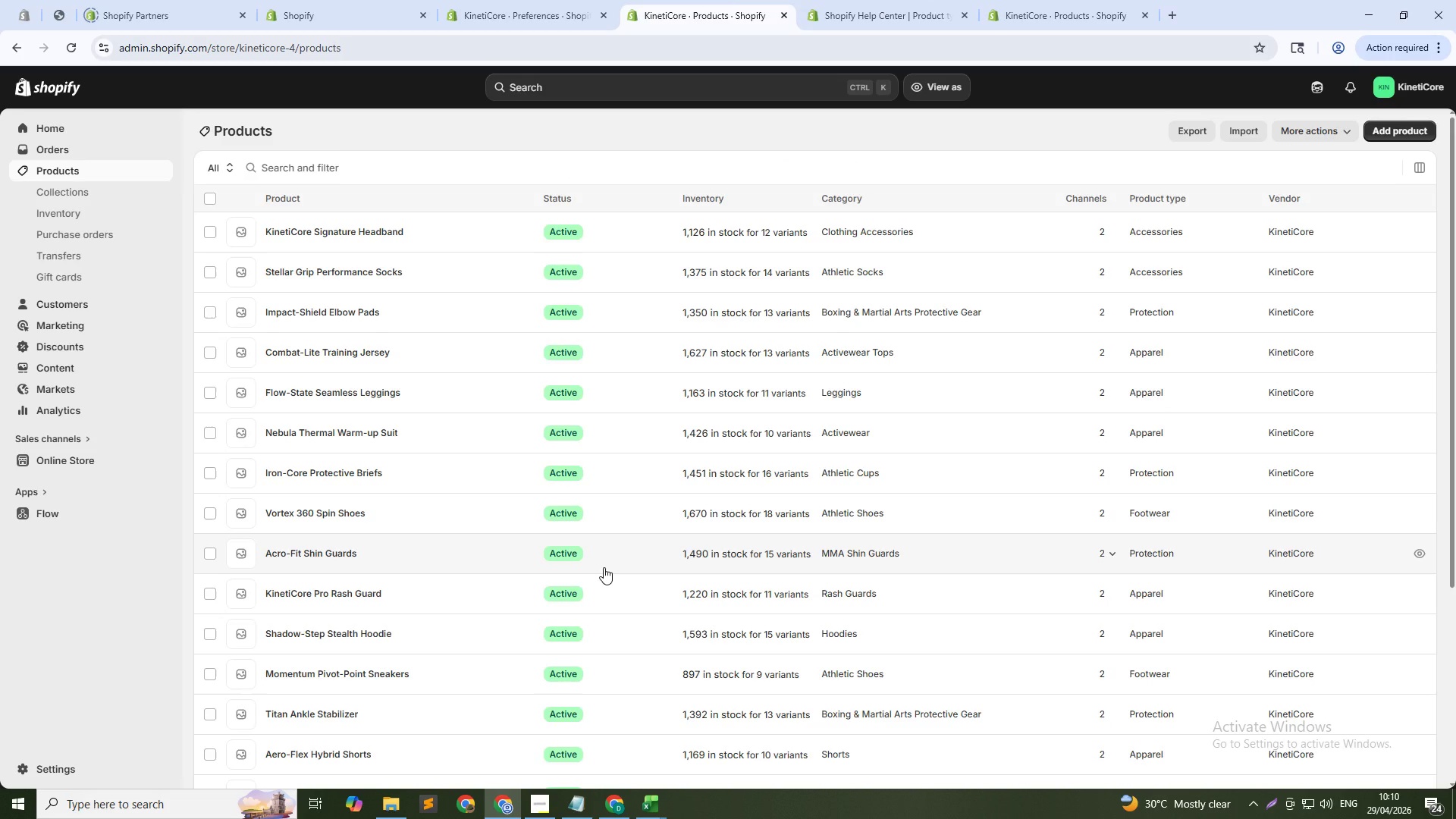 
scroll: coordinate [604, 567], scroll_direction: up, amount: 12.0
 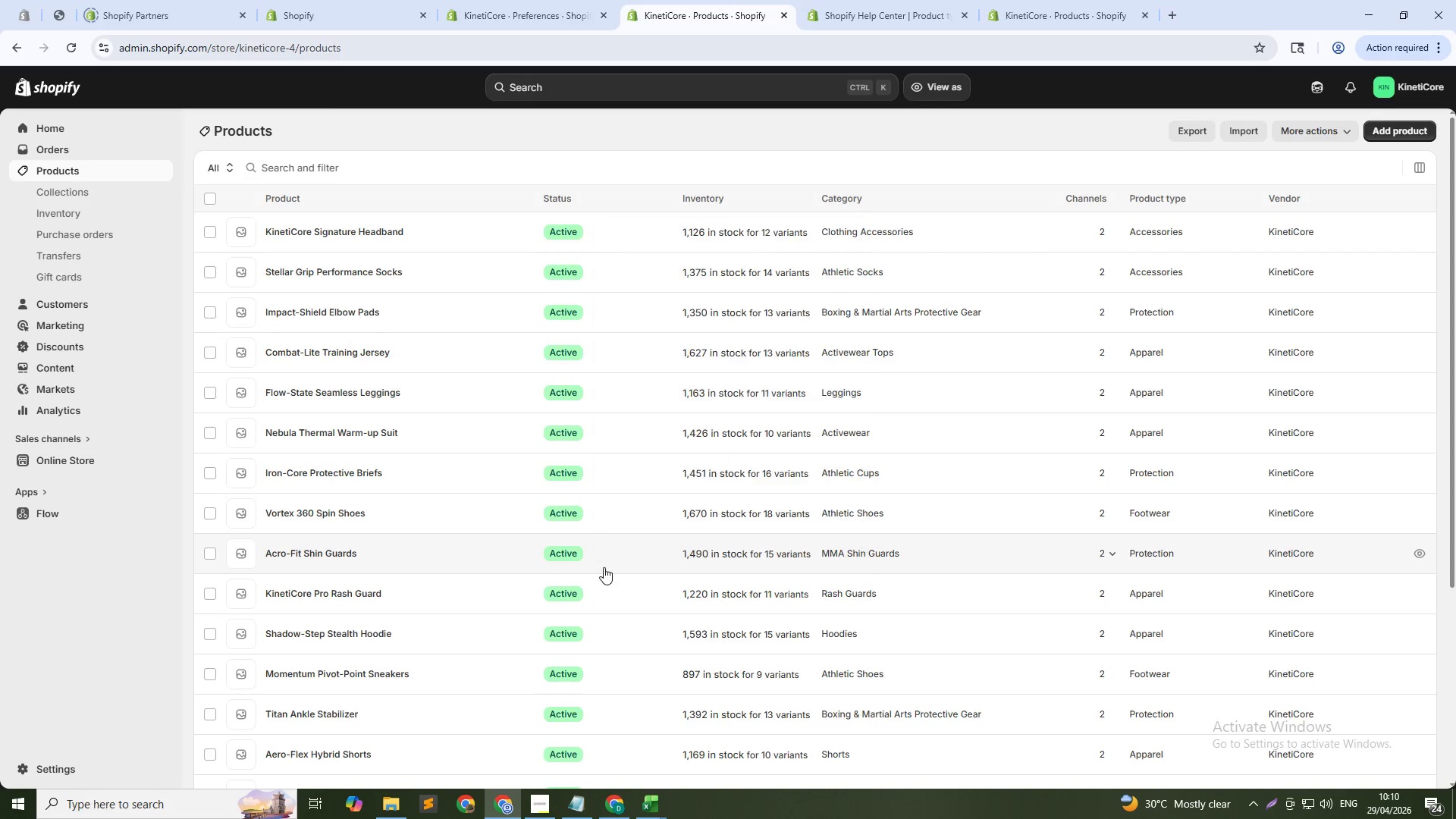 
triple_click([604, 567])
 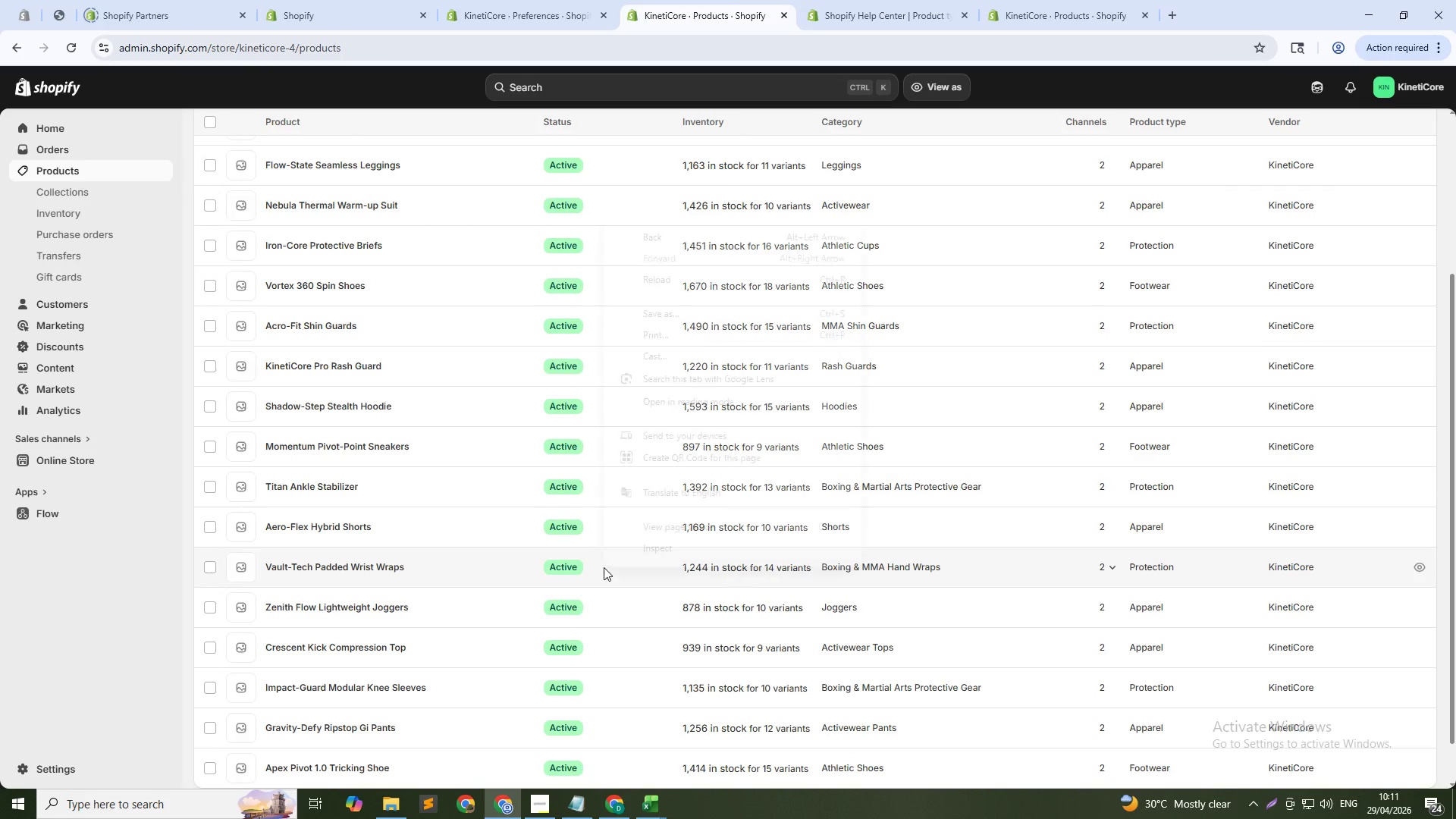 
right_click([604, 567])
 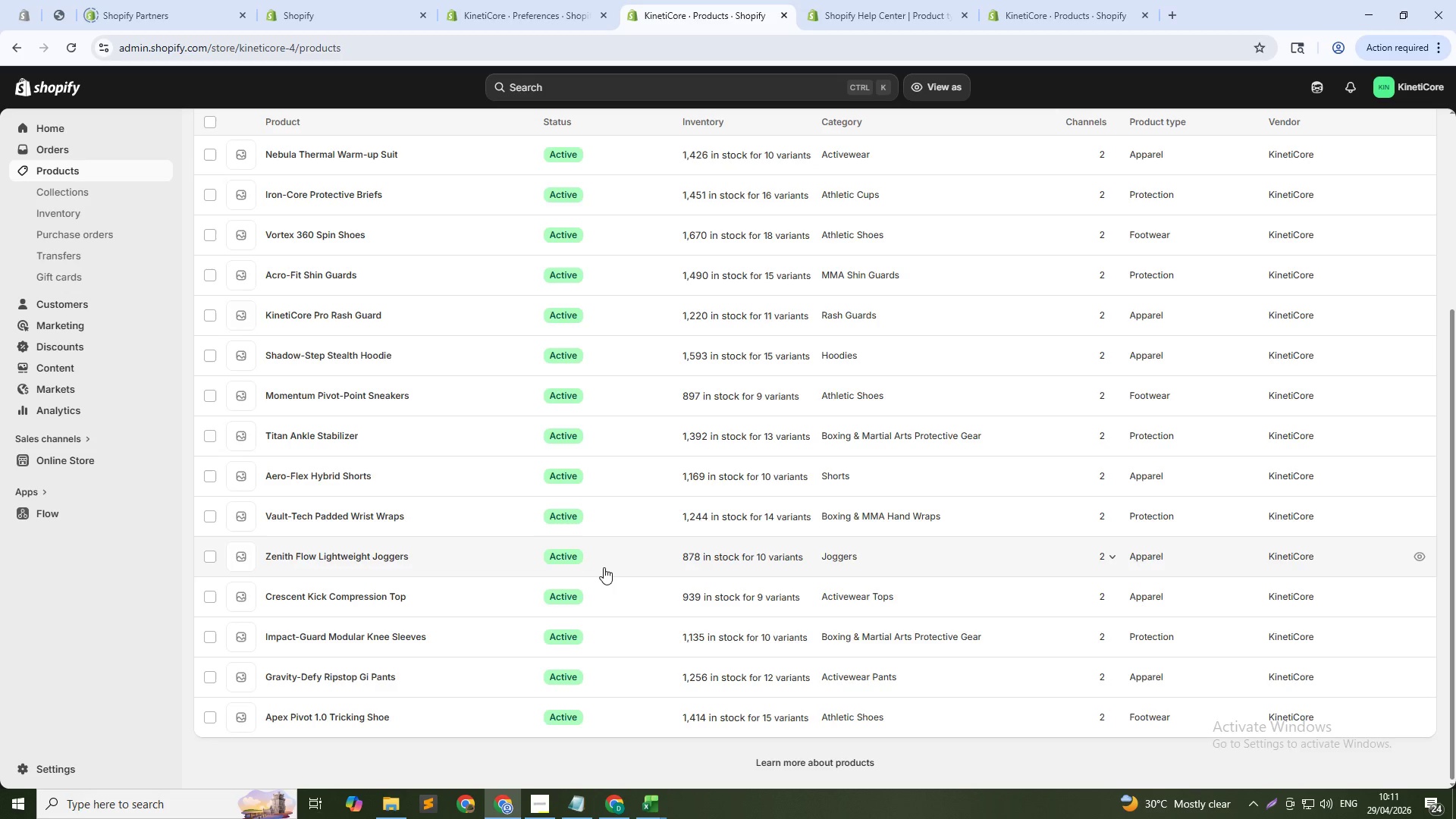 
scroll: coordinate [604, 567], scroll_direction: down, amount: 3.0
 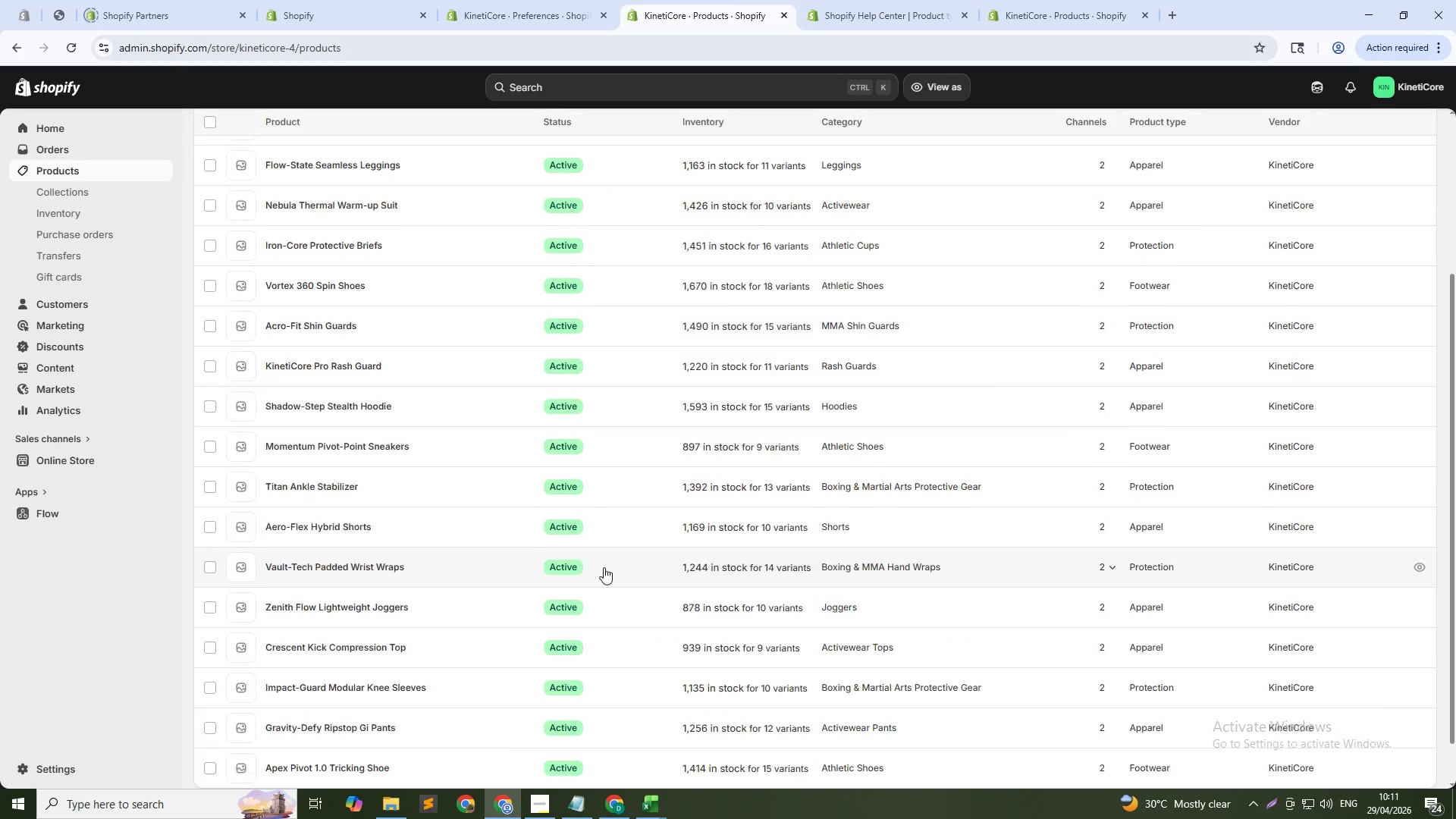 
right_click([604, 567])
 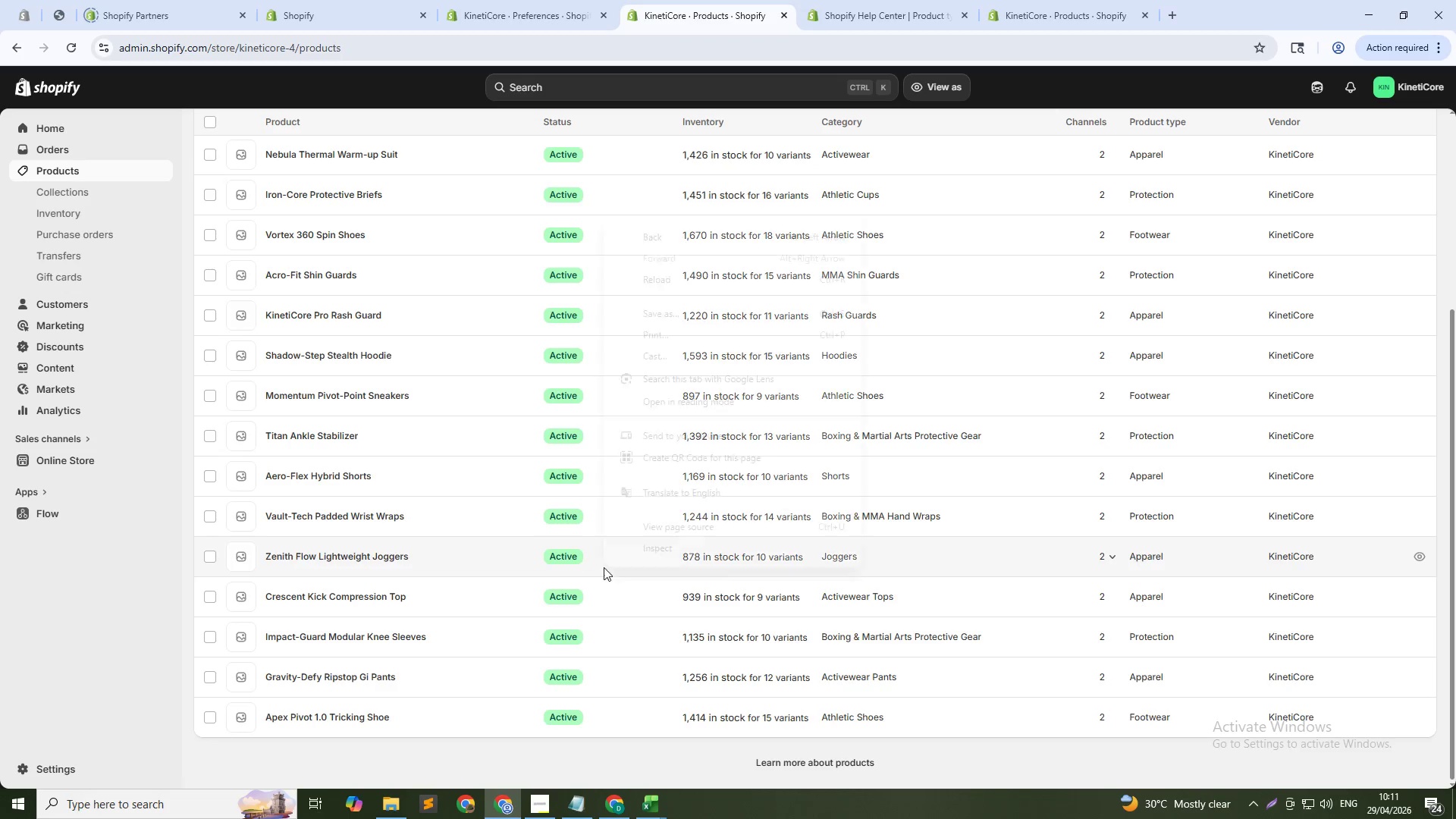 
right_click([604, 567])
 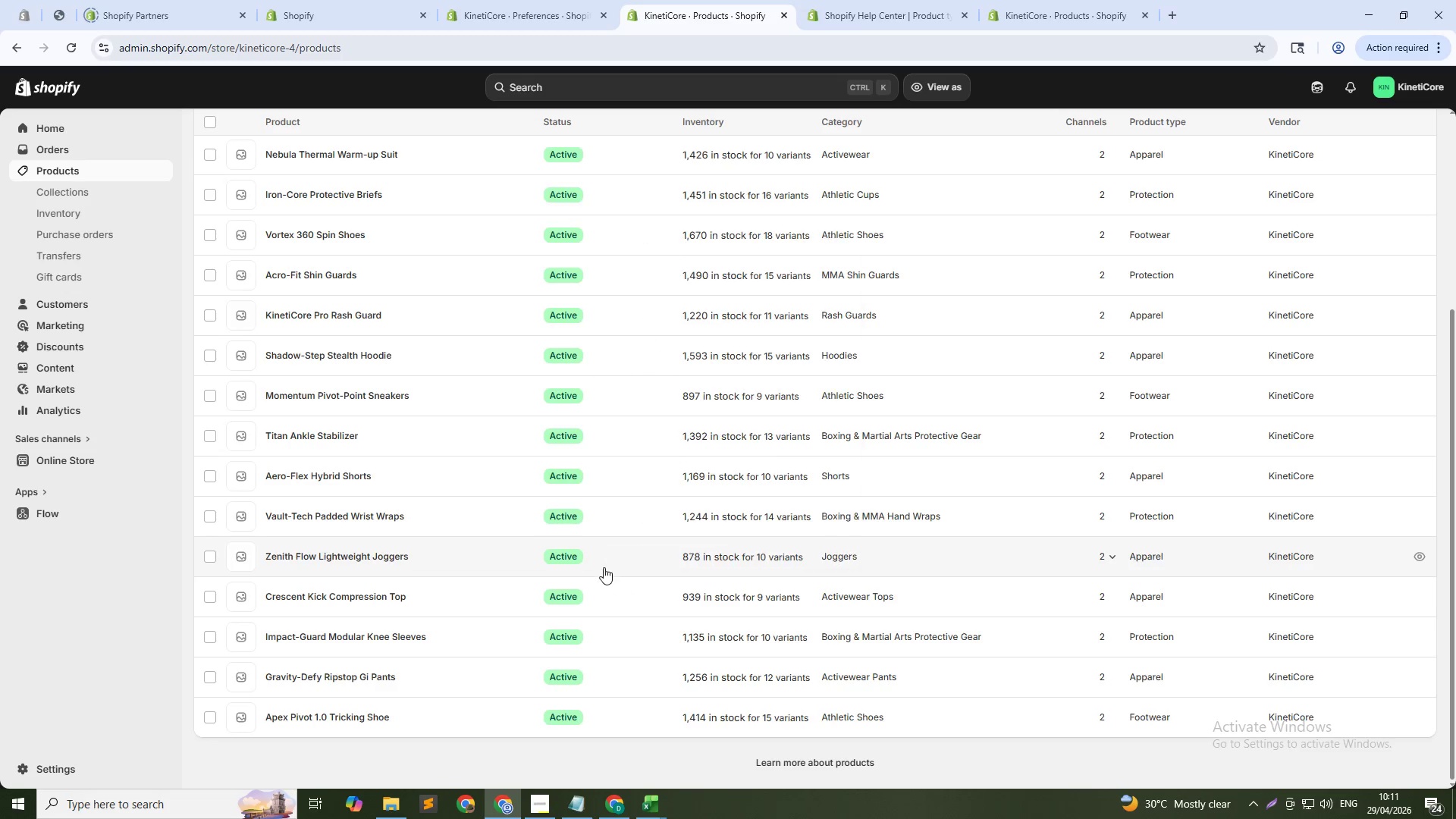 
double_click([604, 567])
 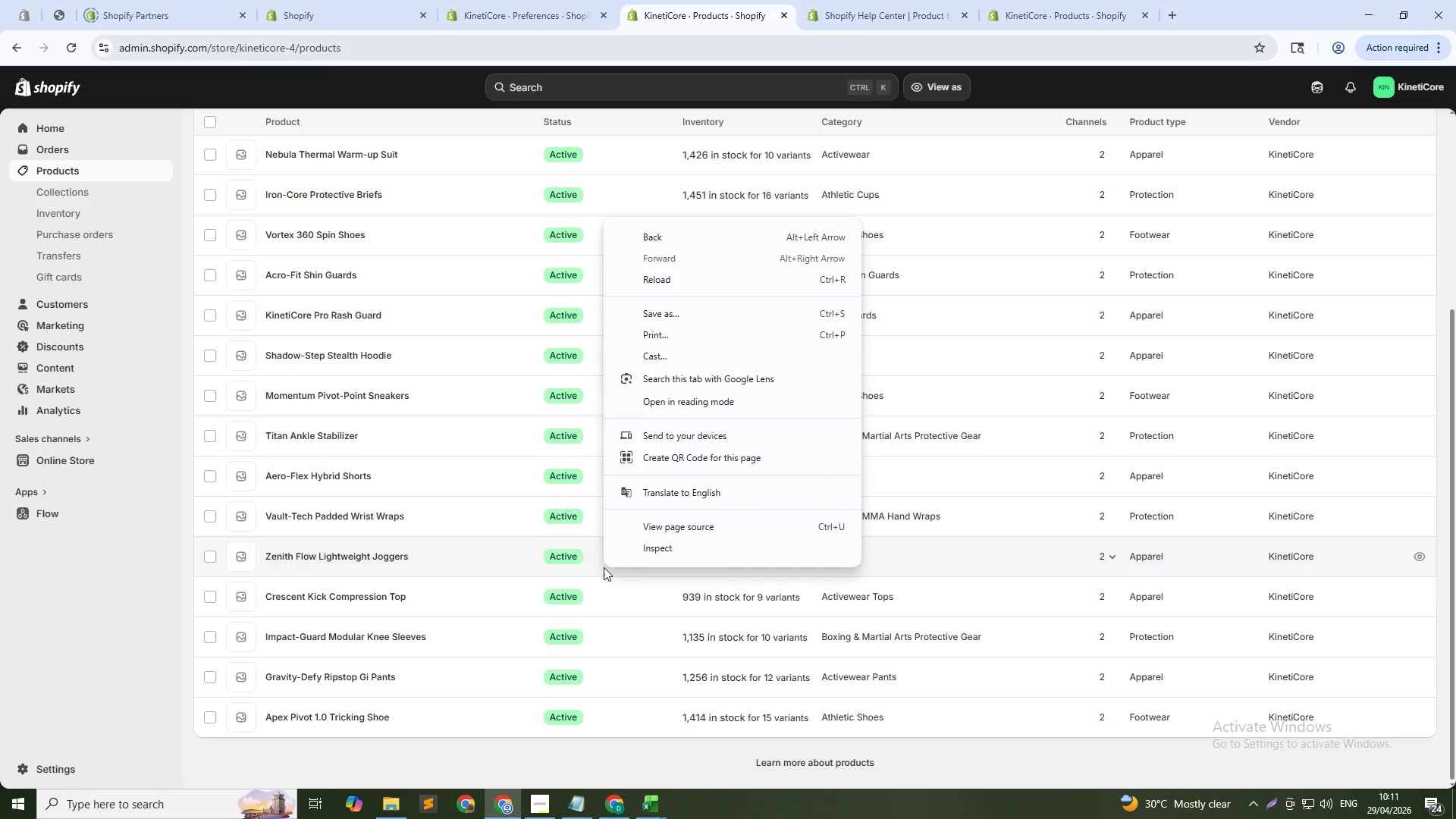 
right_click([604, 567])
 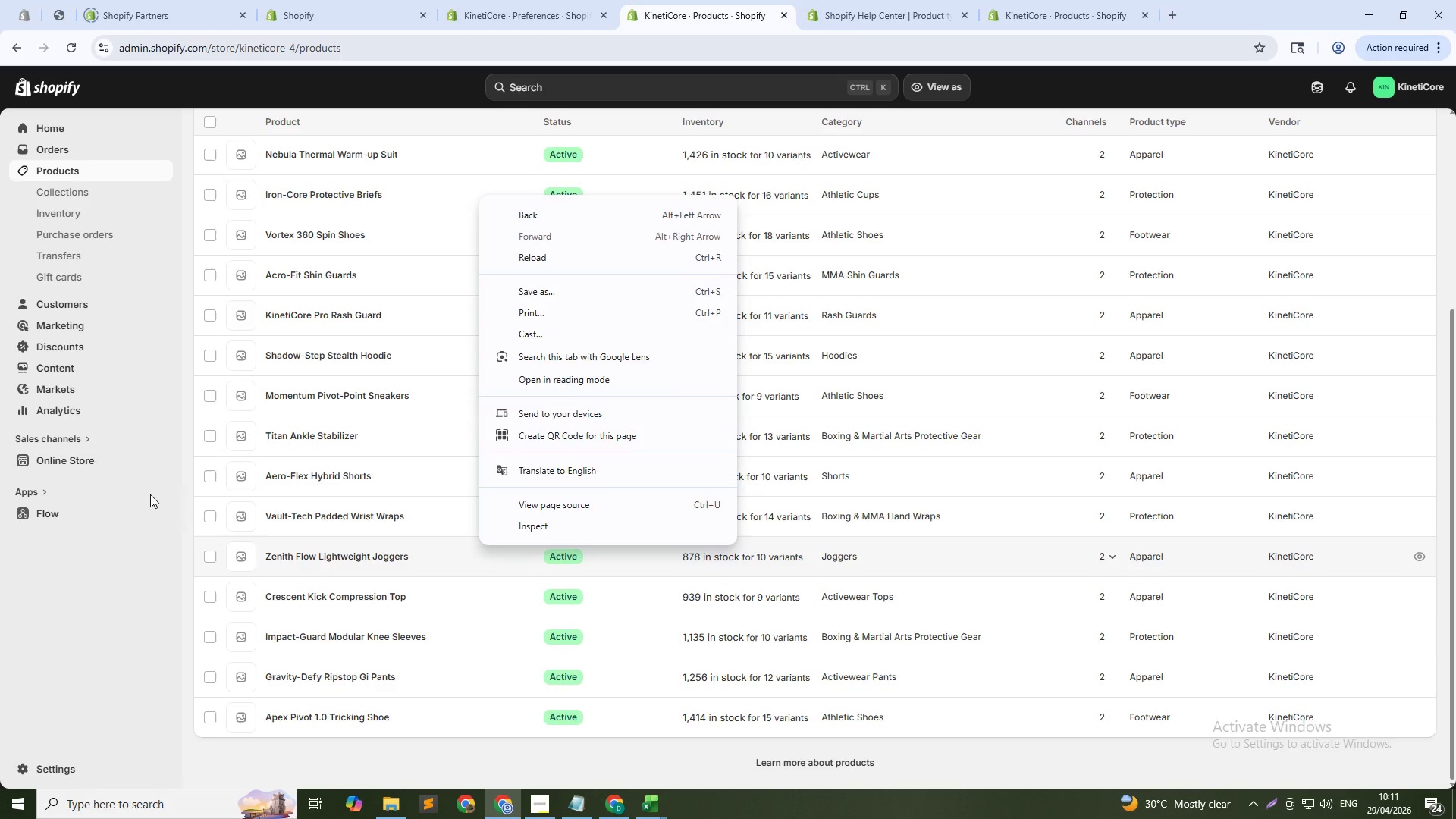 
left_click([150, 494])
 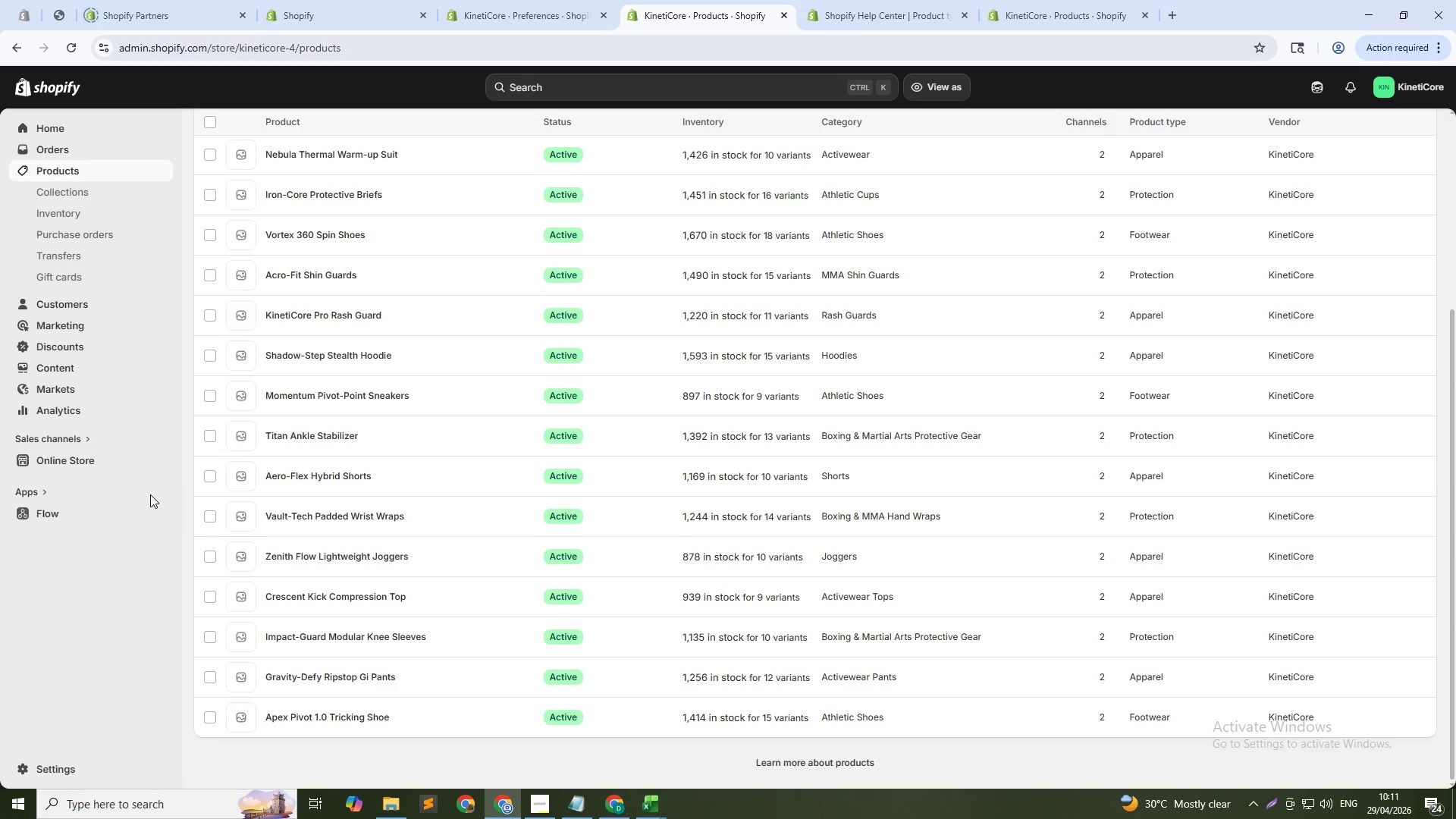 
hold_key(key=ControlLeft, duration=1.72)
 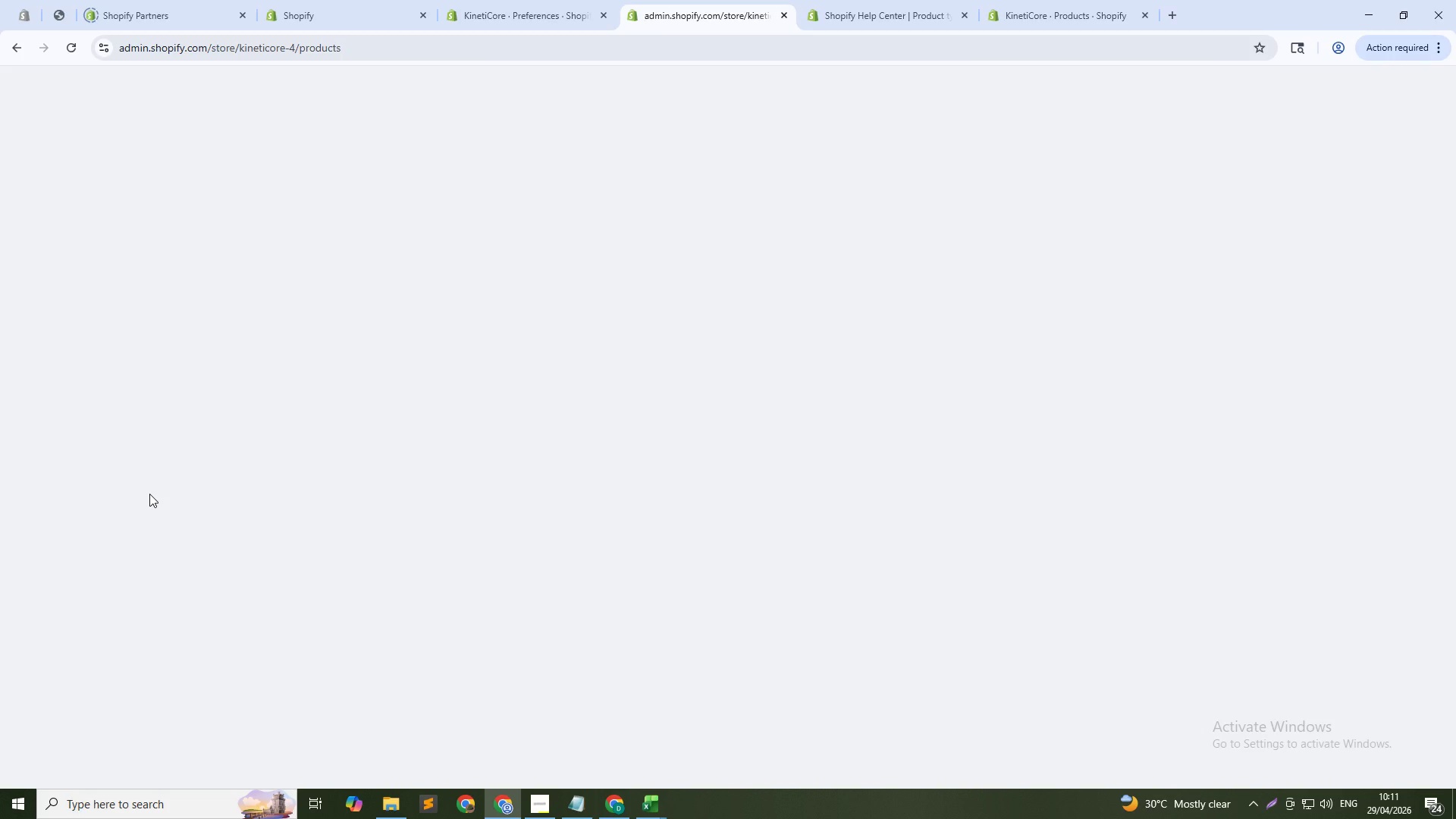 
hold_key(key=R, duration=1.25)
 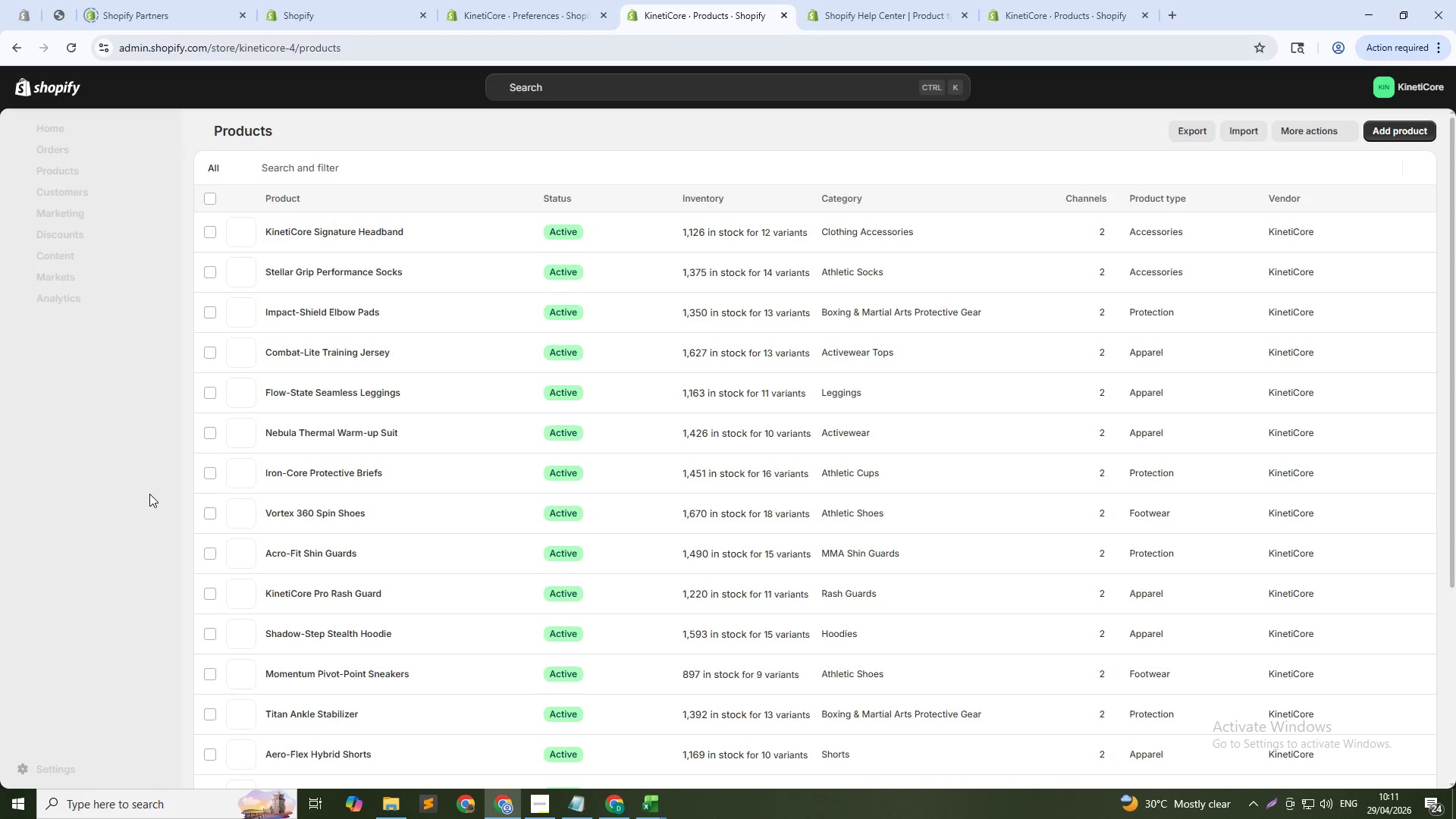 
scroll: coordinate [652, 423], scroll_direction: down, amount: 31.0
 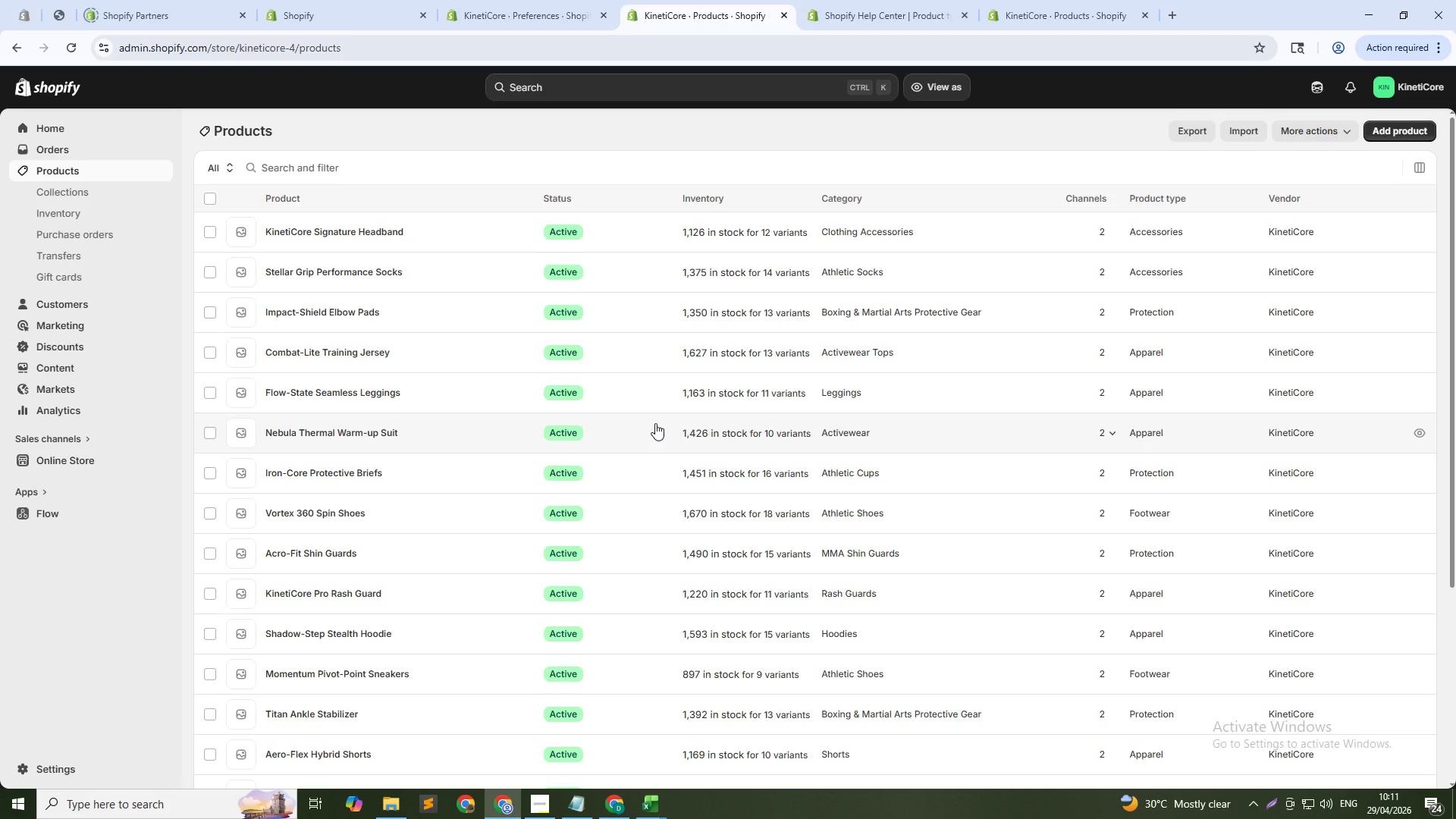 
key(Alt+Tab)
 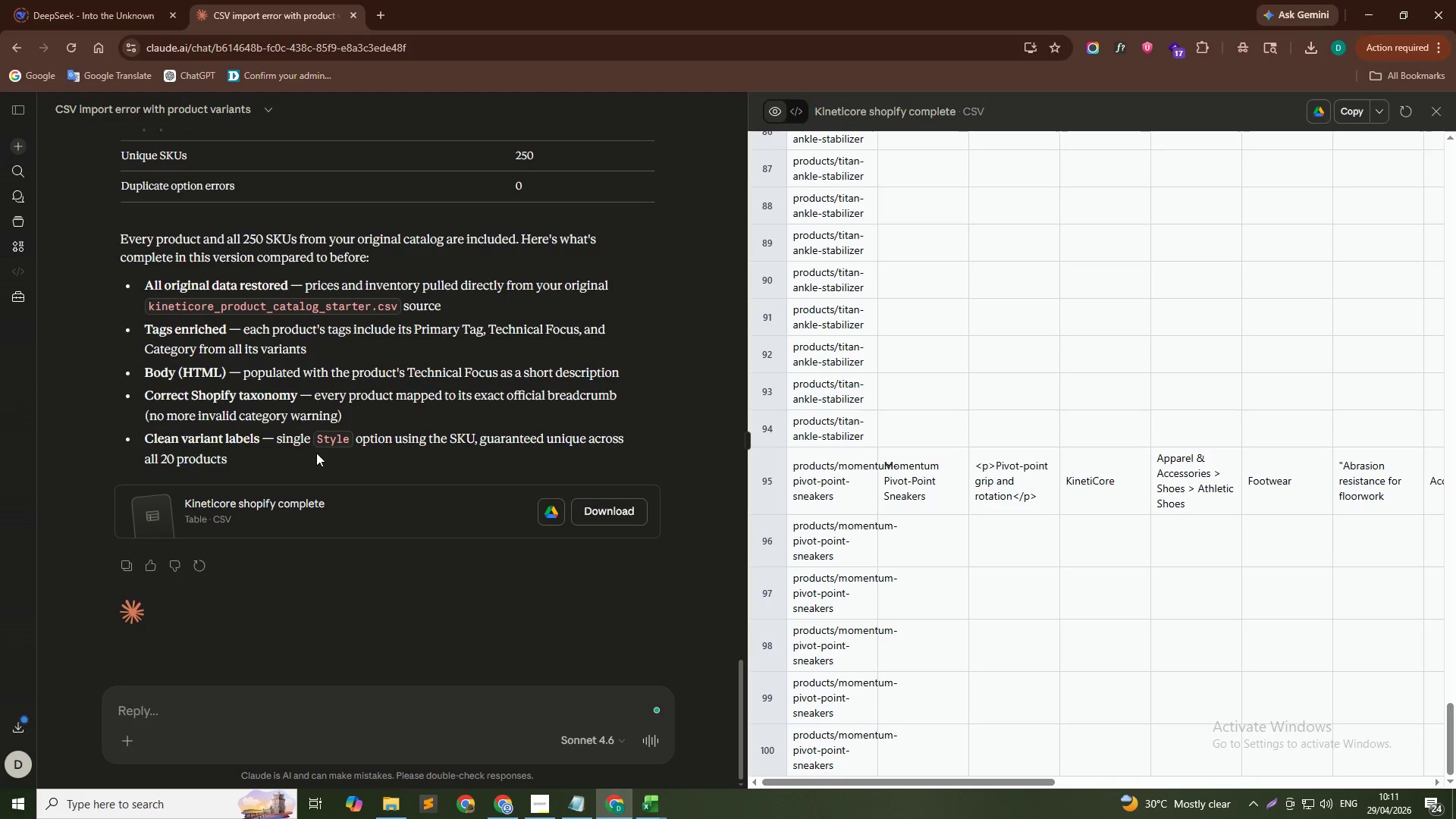 
scroll: coordinate [334, 445], scroll_direction: up, amount: 8.0
 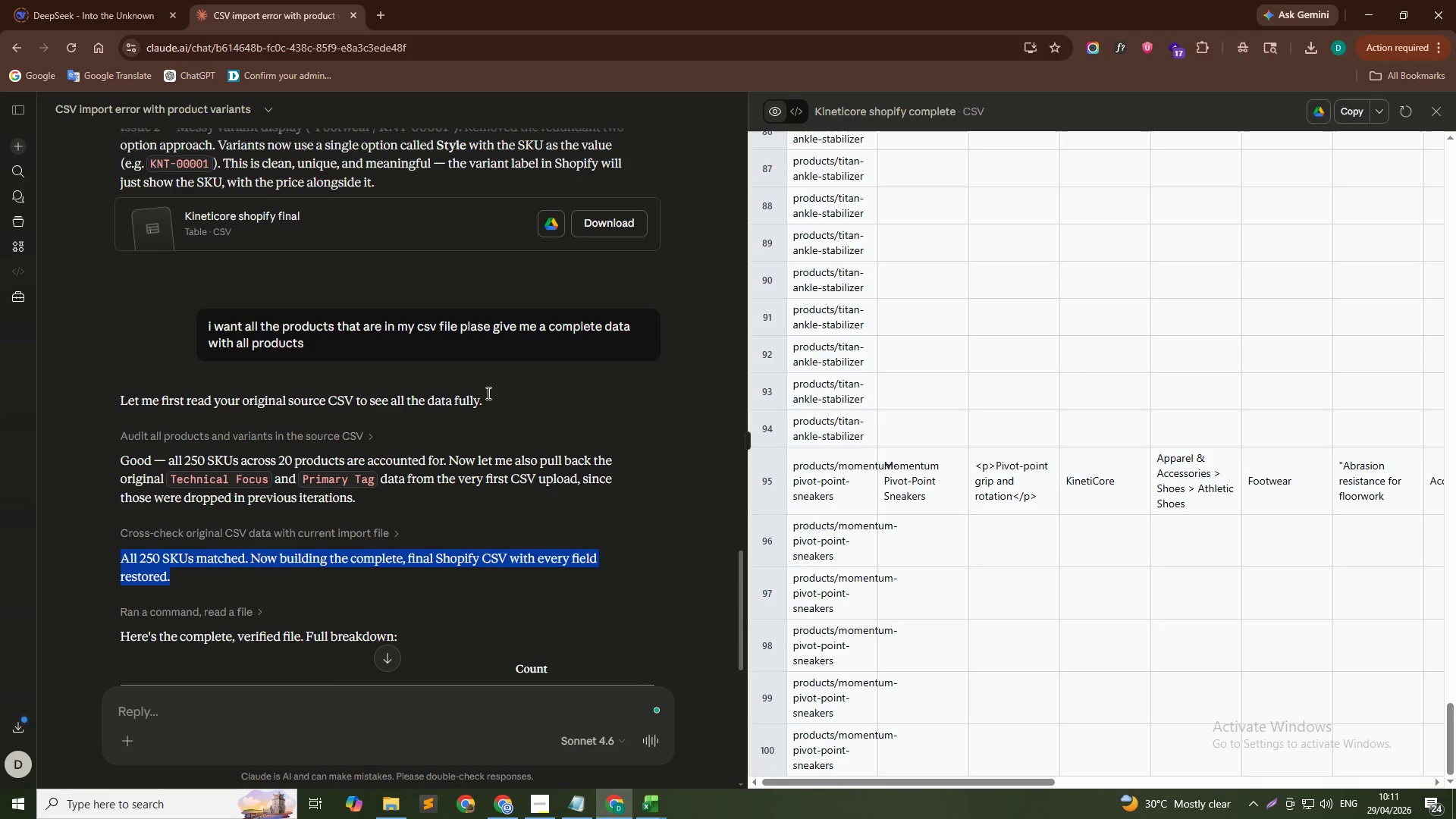 
left_click([597, 393])
 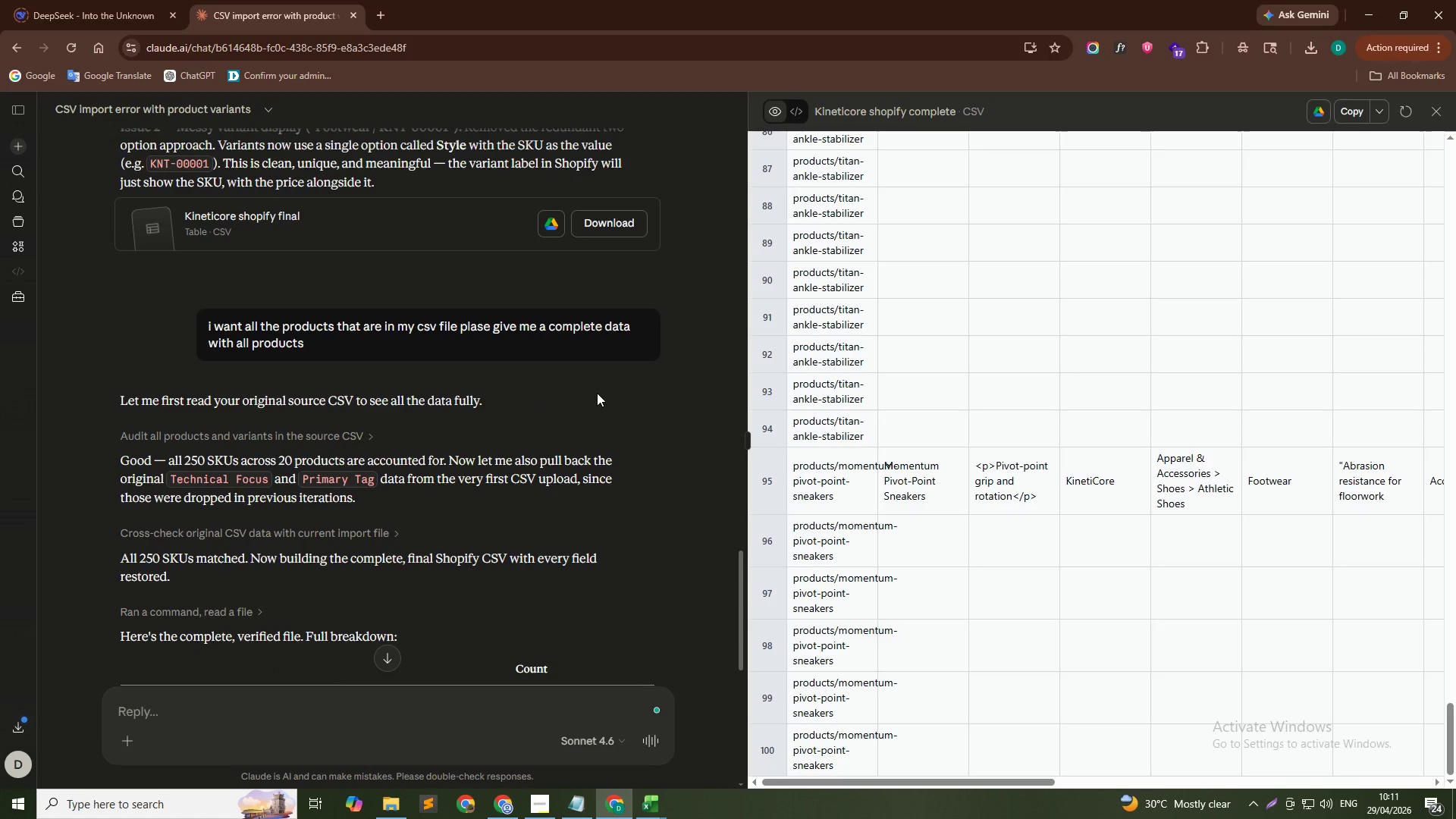 
scroll: coordinate [598, 394], scroll_direction: down, amount: 14.0
 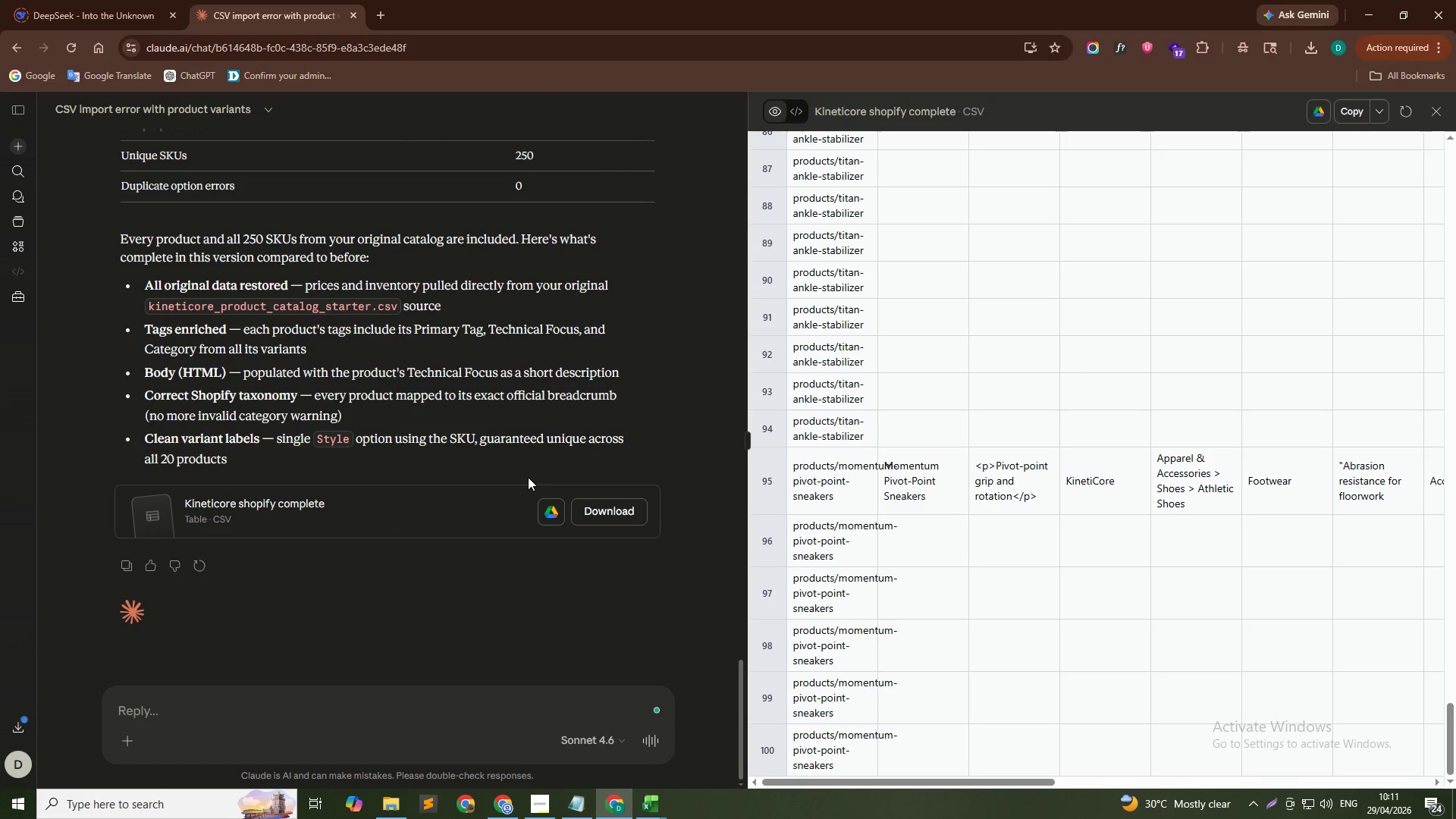 
left_click([145, 701])
 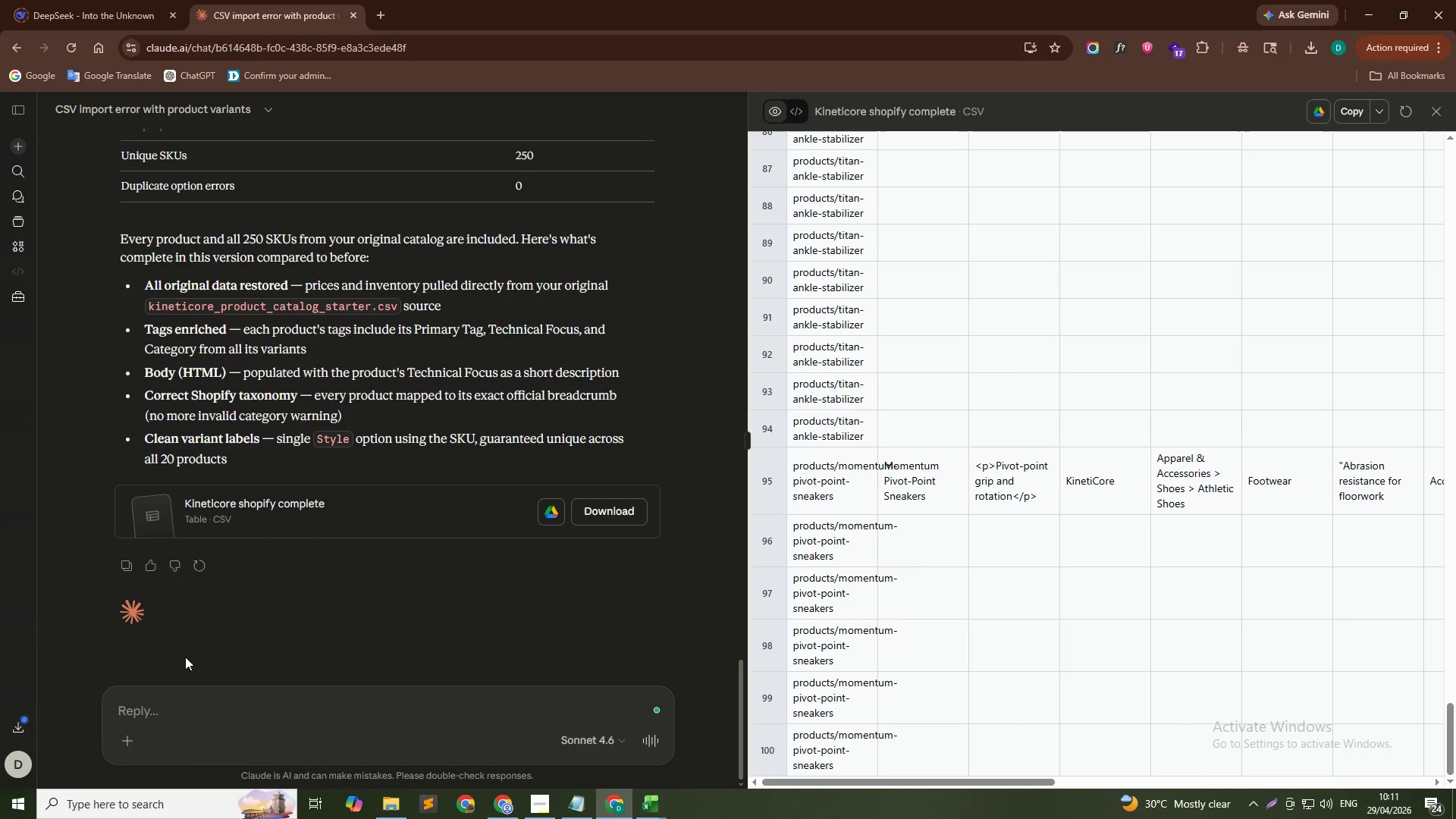 
key(Alt+AltLeft)
 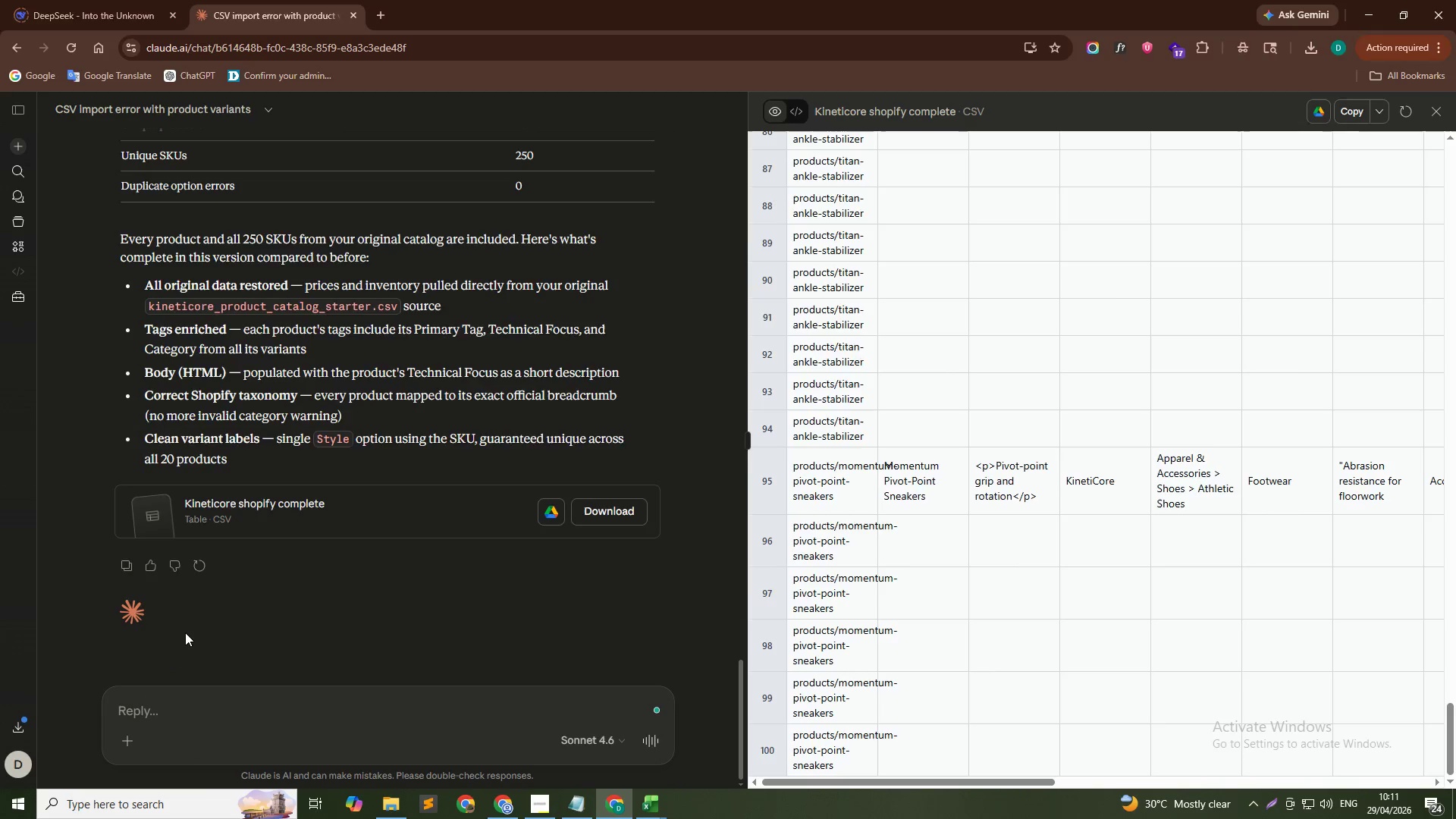 
key(Alt+Tab)
 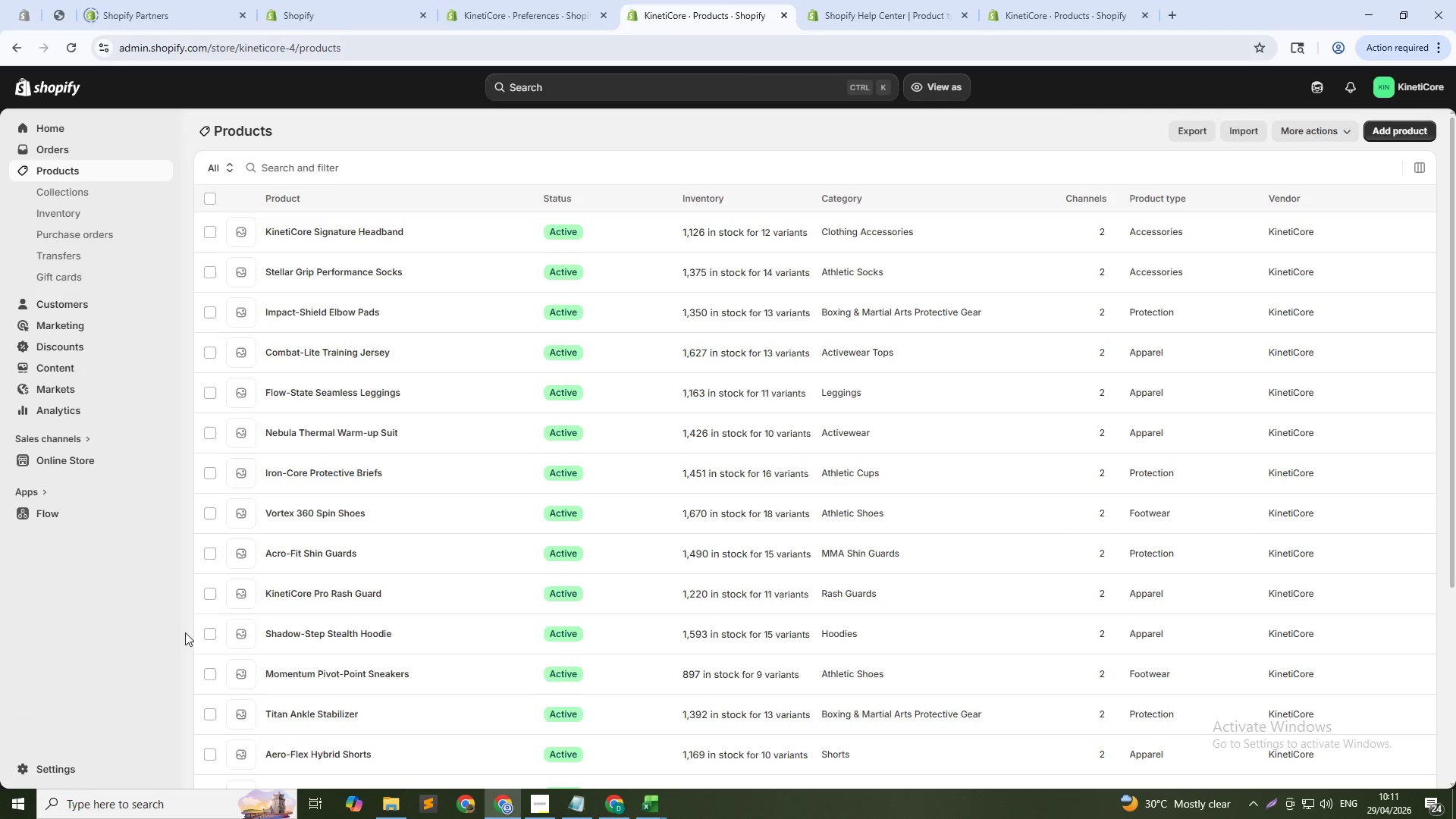 
key(Alt+AltLeft)
 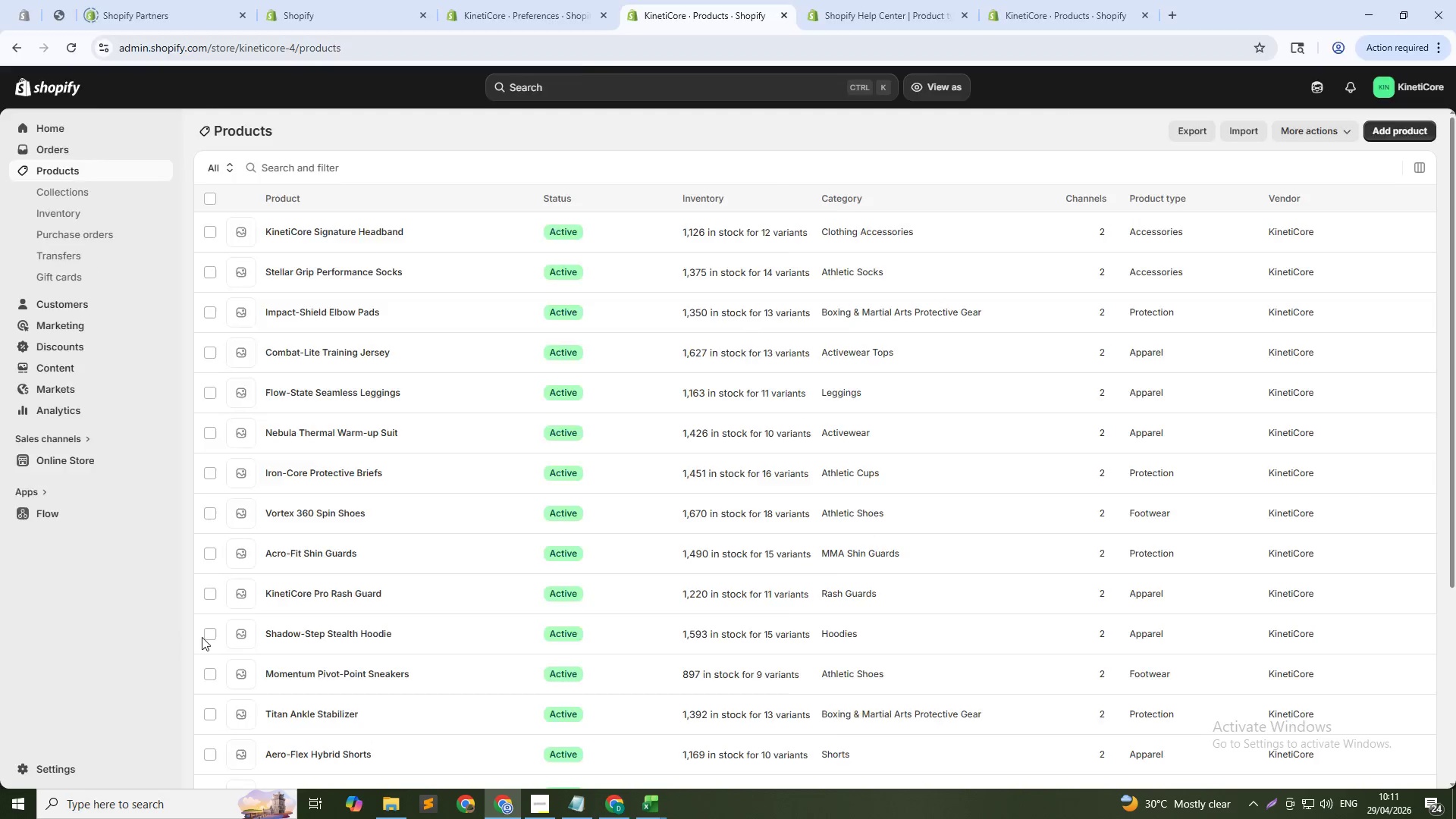 
key(Tab)
type(curruntaly 20 product import plase give mea )
key(Backspace)
key(Backspace)
type(a )
key(Backspace)
key(Backspace)
type( a all prd)
key(Backspace)
type(oduct file )
 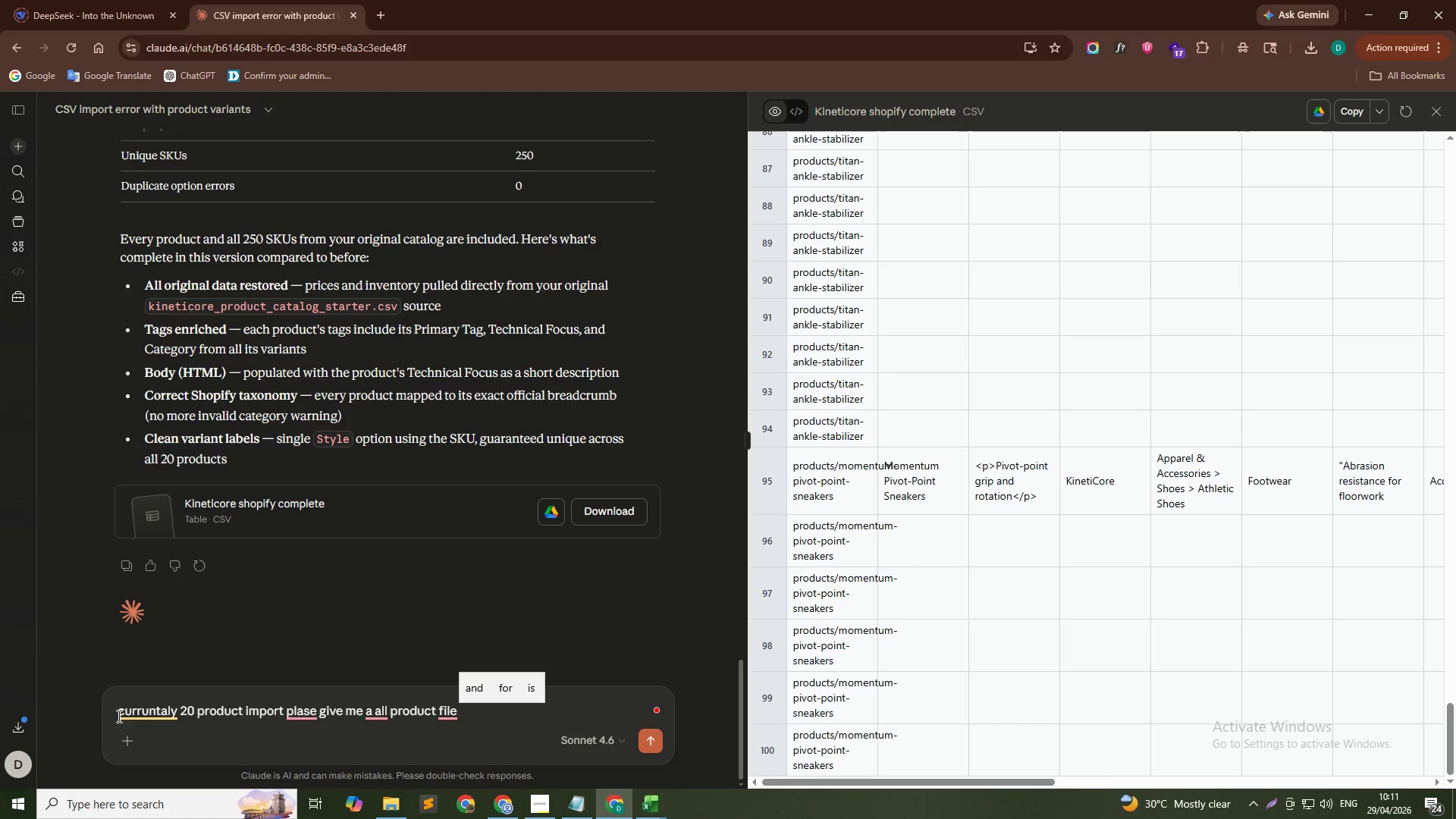 
wait(5.03)
 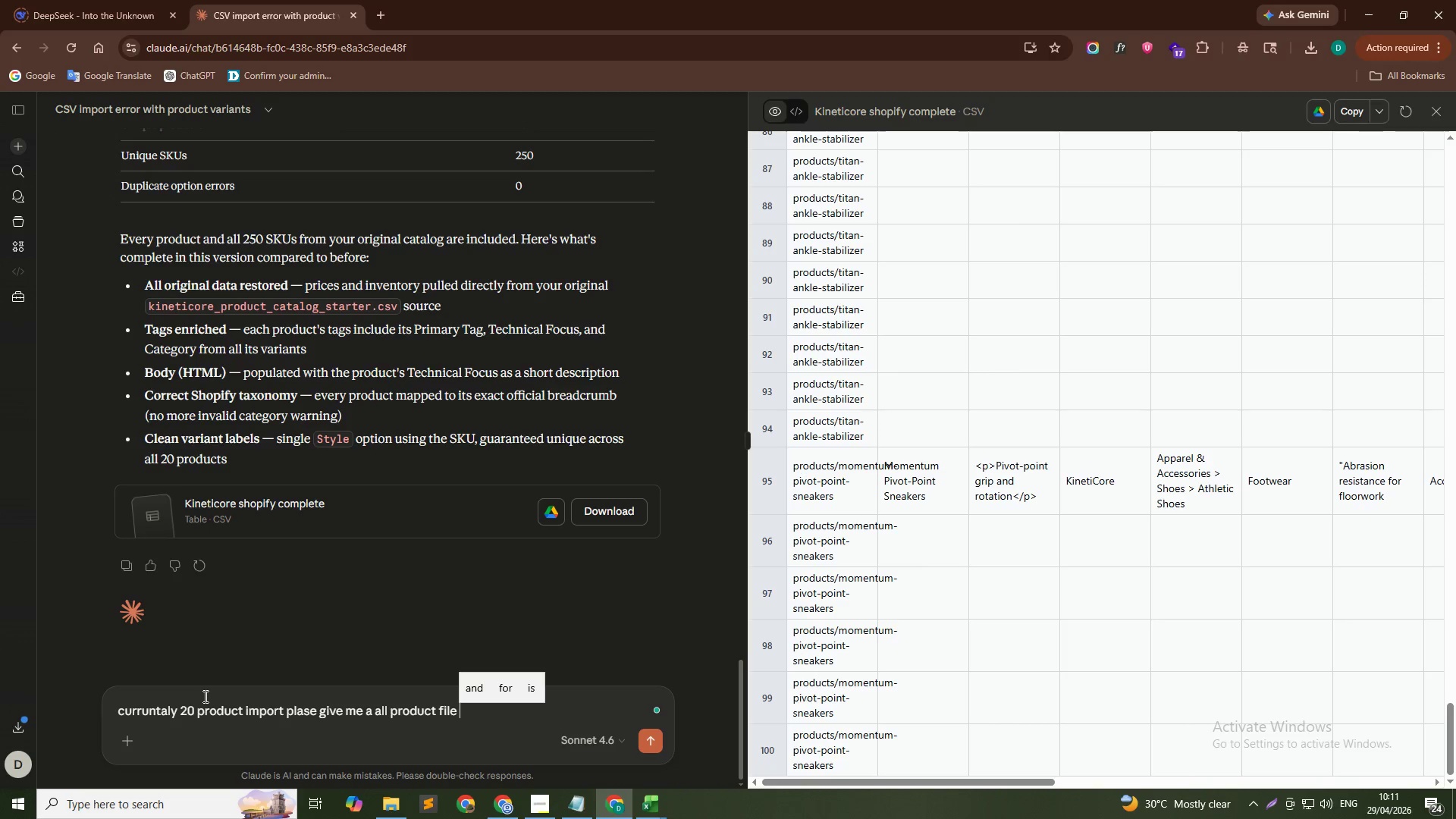 
right_click([146, 708])
 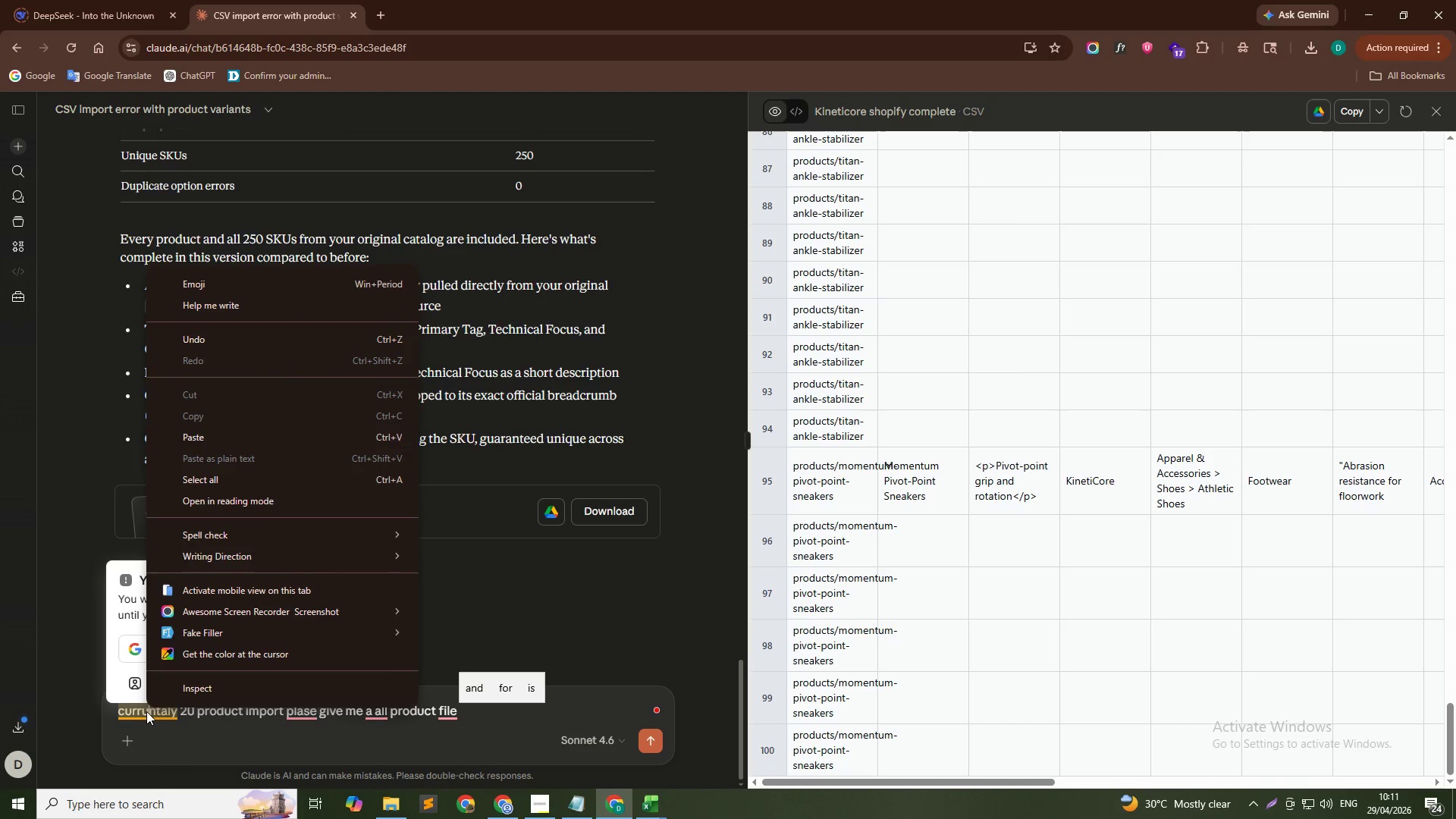 
left_click([143, 714])
 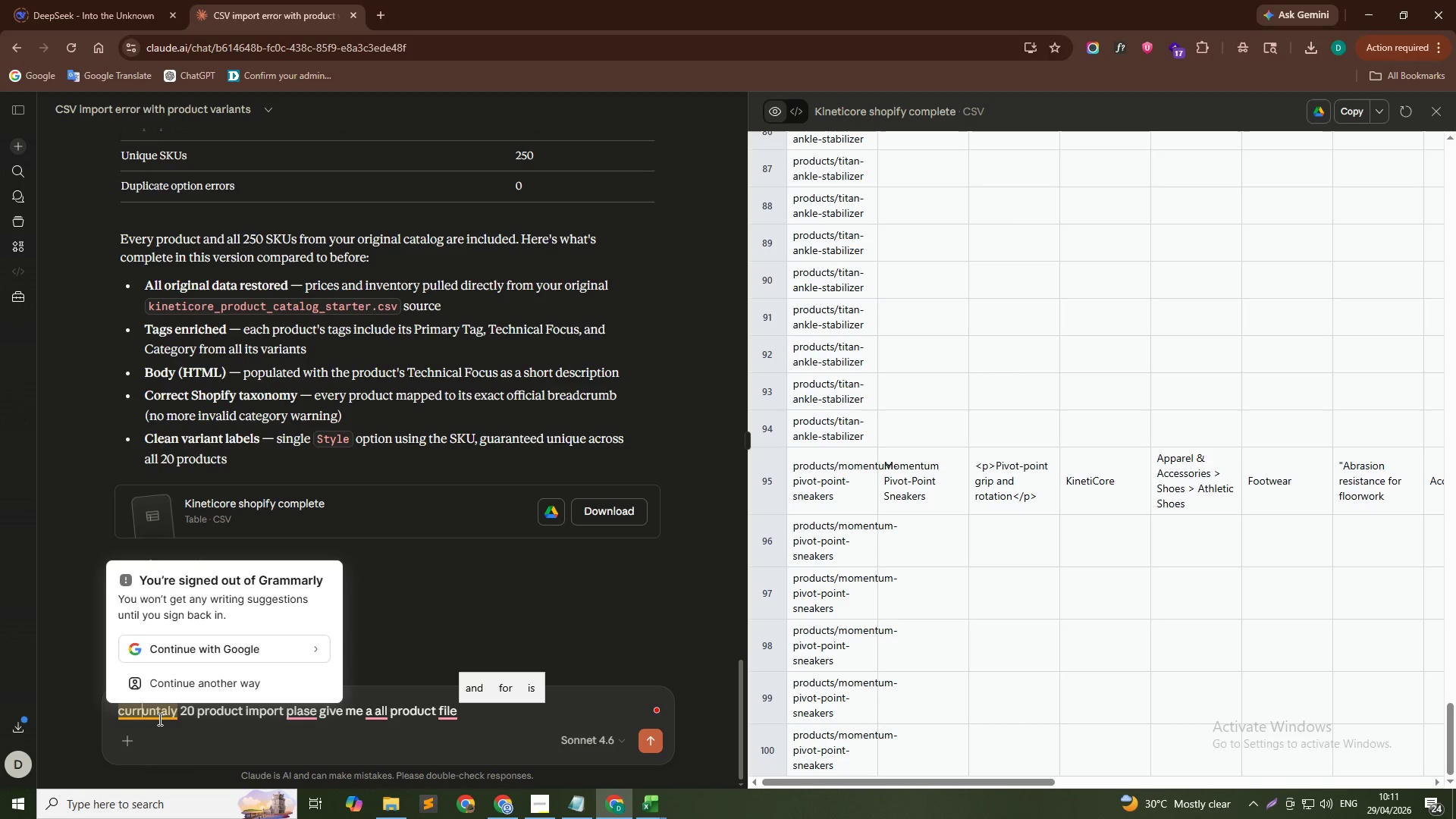 
left_click([158, 719])
 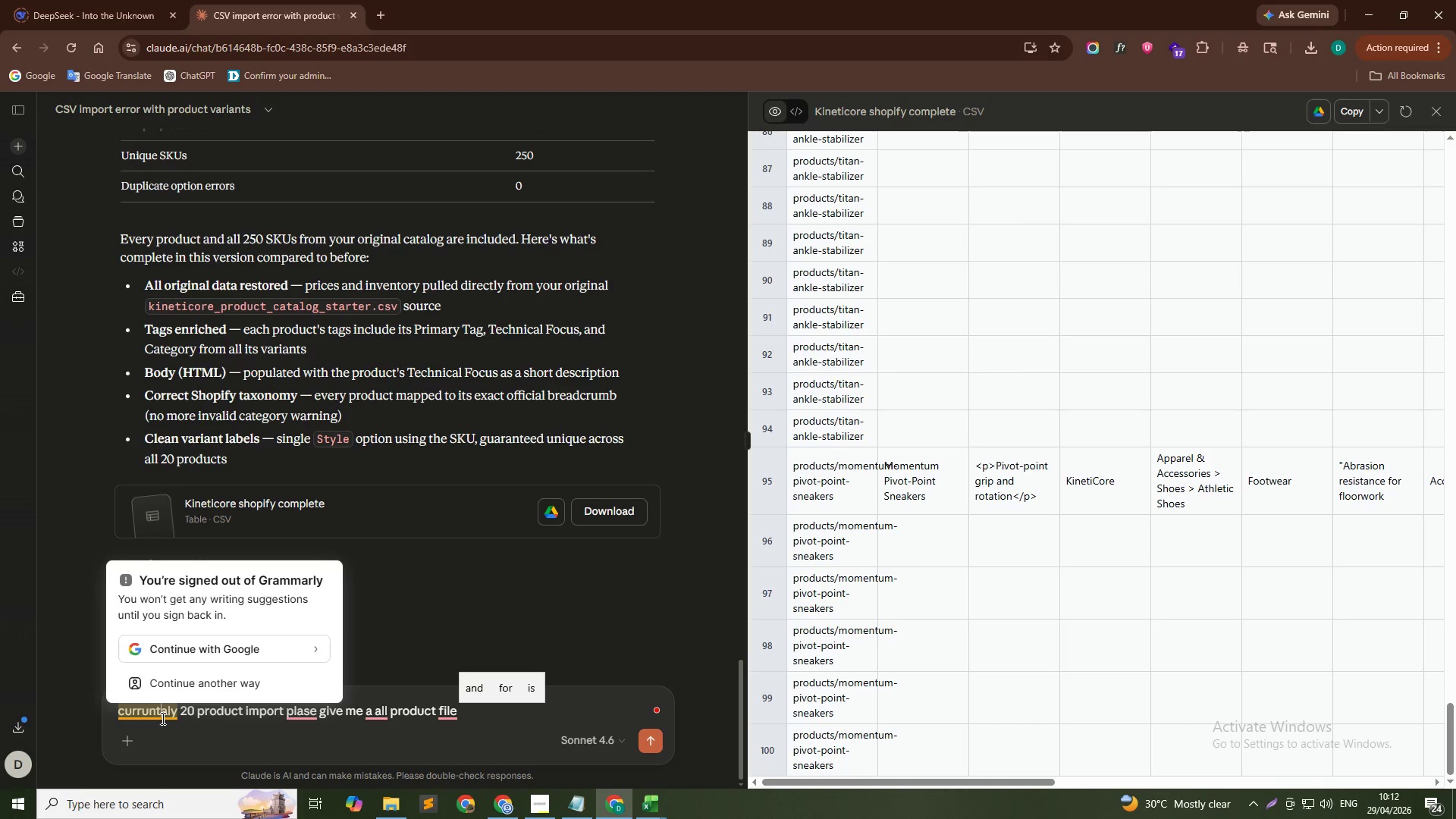 
wait(34.78)
 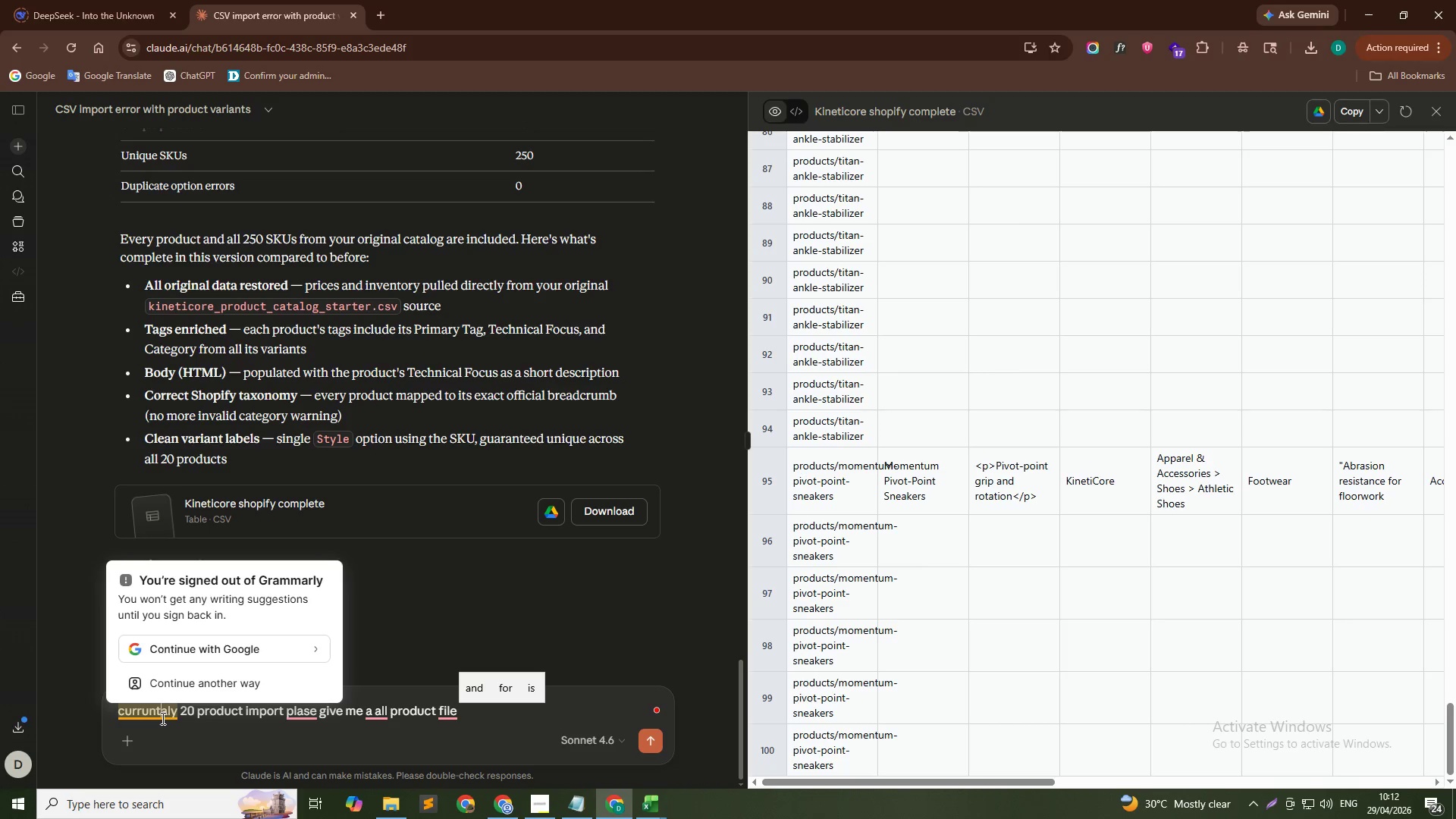 
double_click([338, 711])
 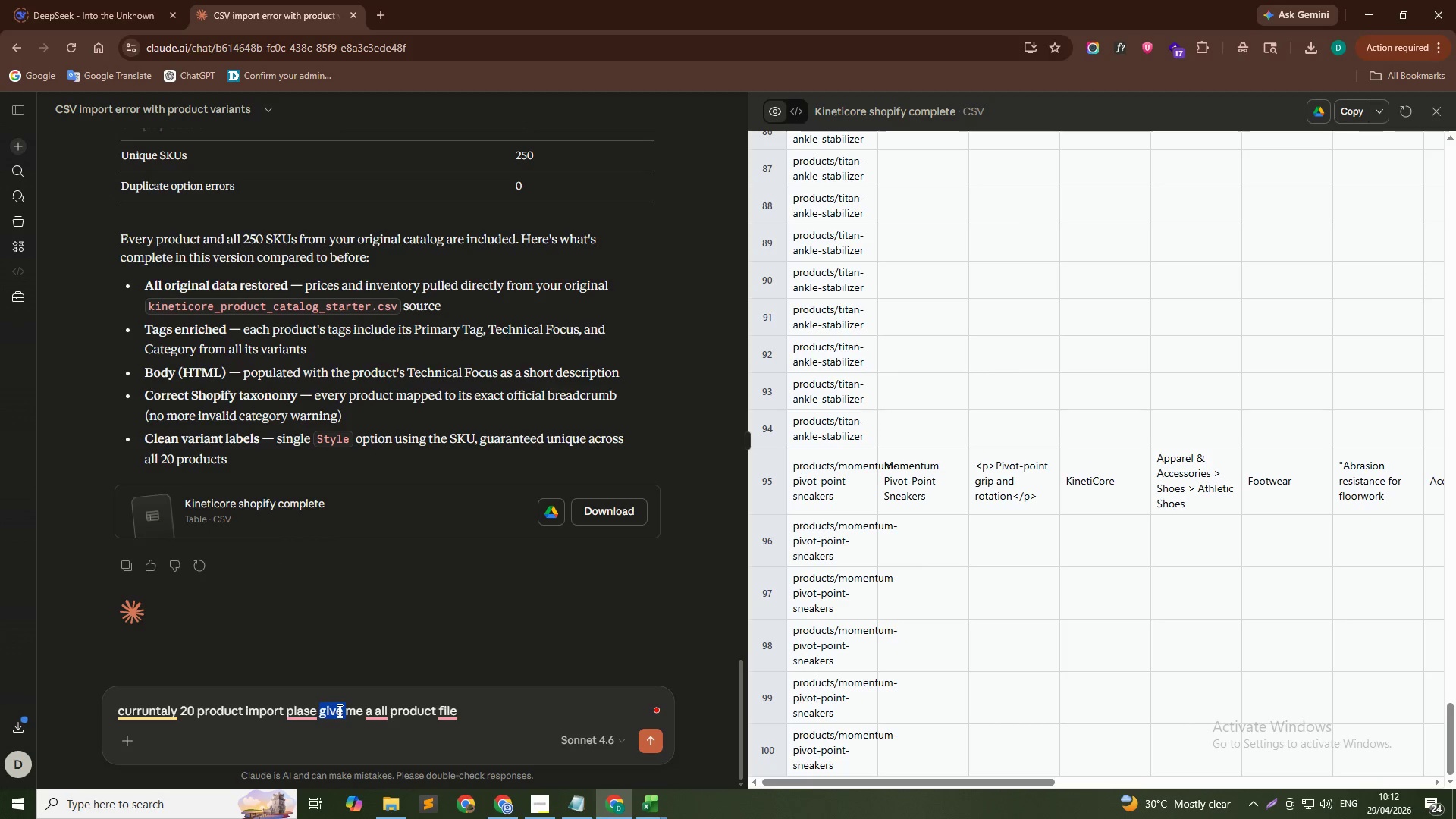 
triple_click([338, 711])
 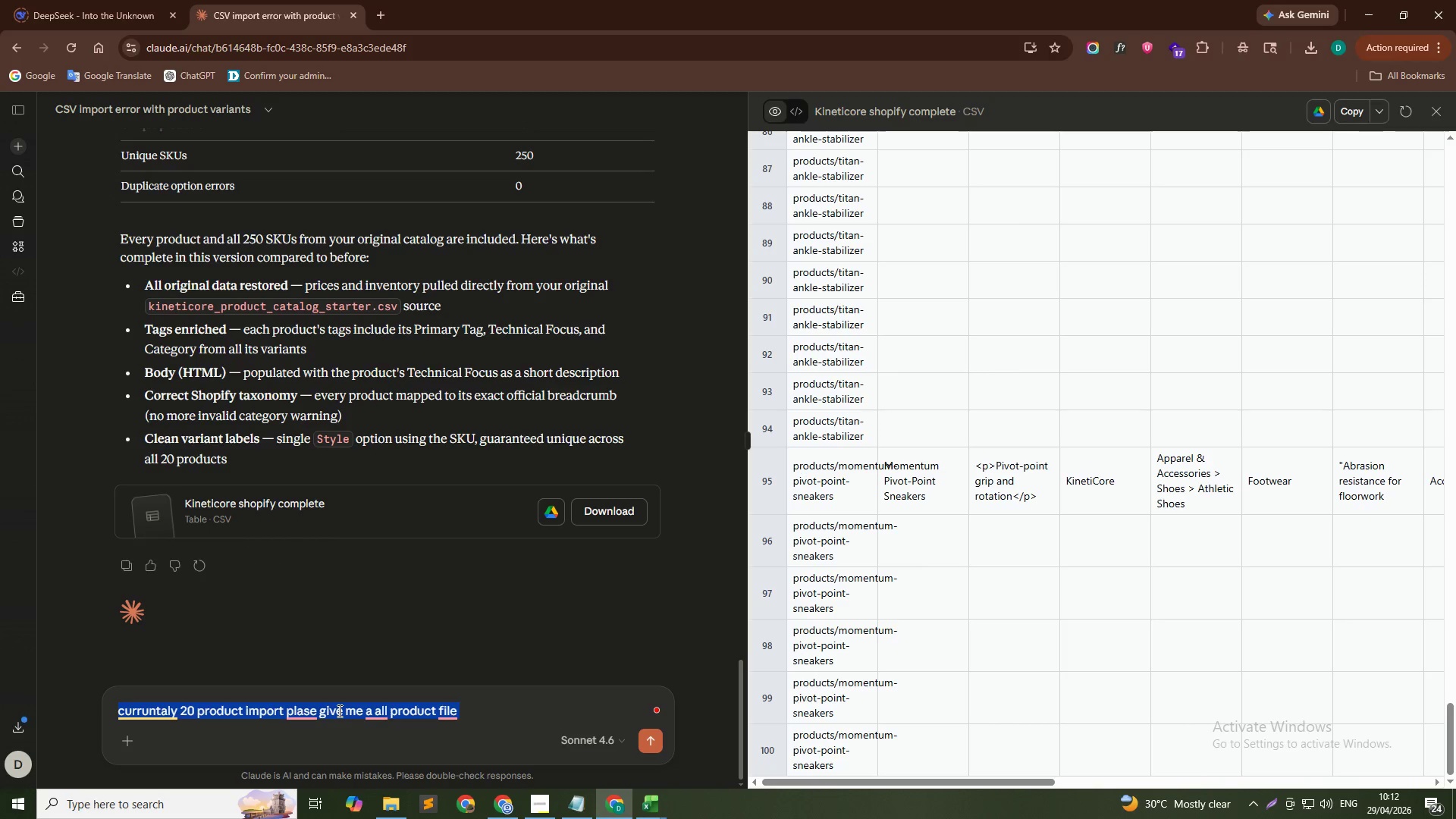 
key(Backspace)
type(only 20 product have been imporated in this. i need to see all the products fl)
key(Backspace)
type(ile)
 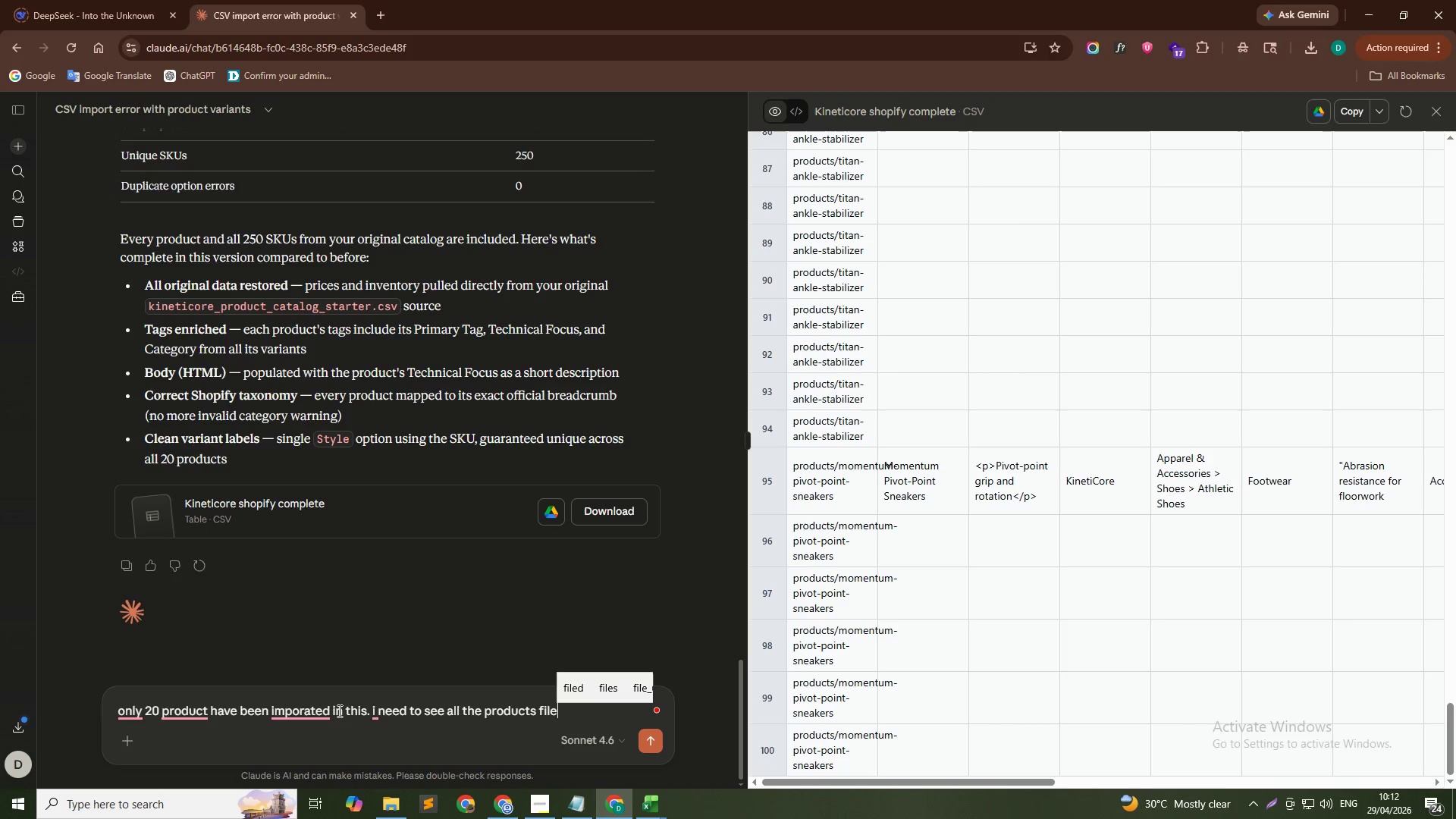 
key(Enter)
 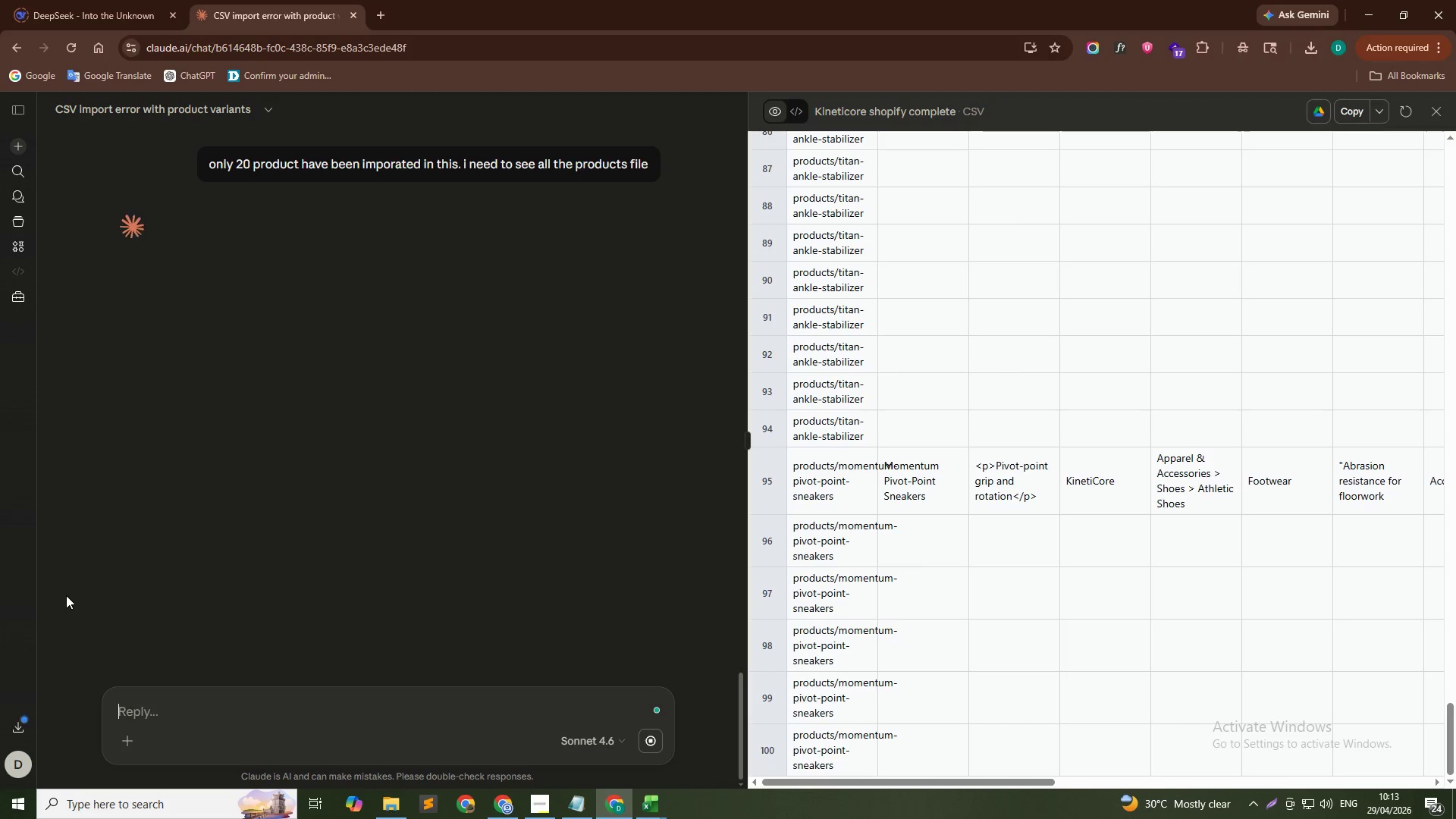 
wait(26.8)
 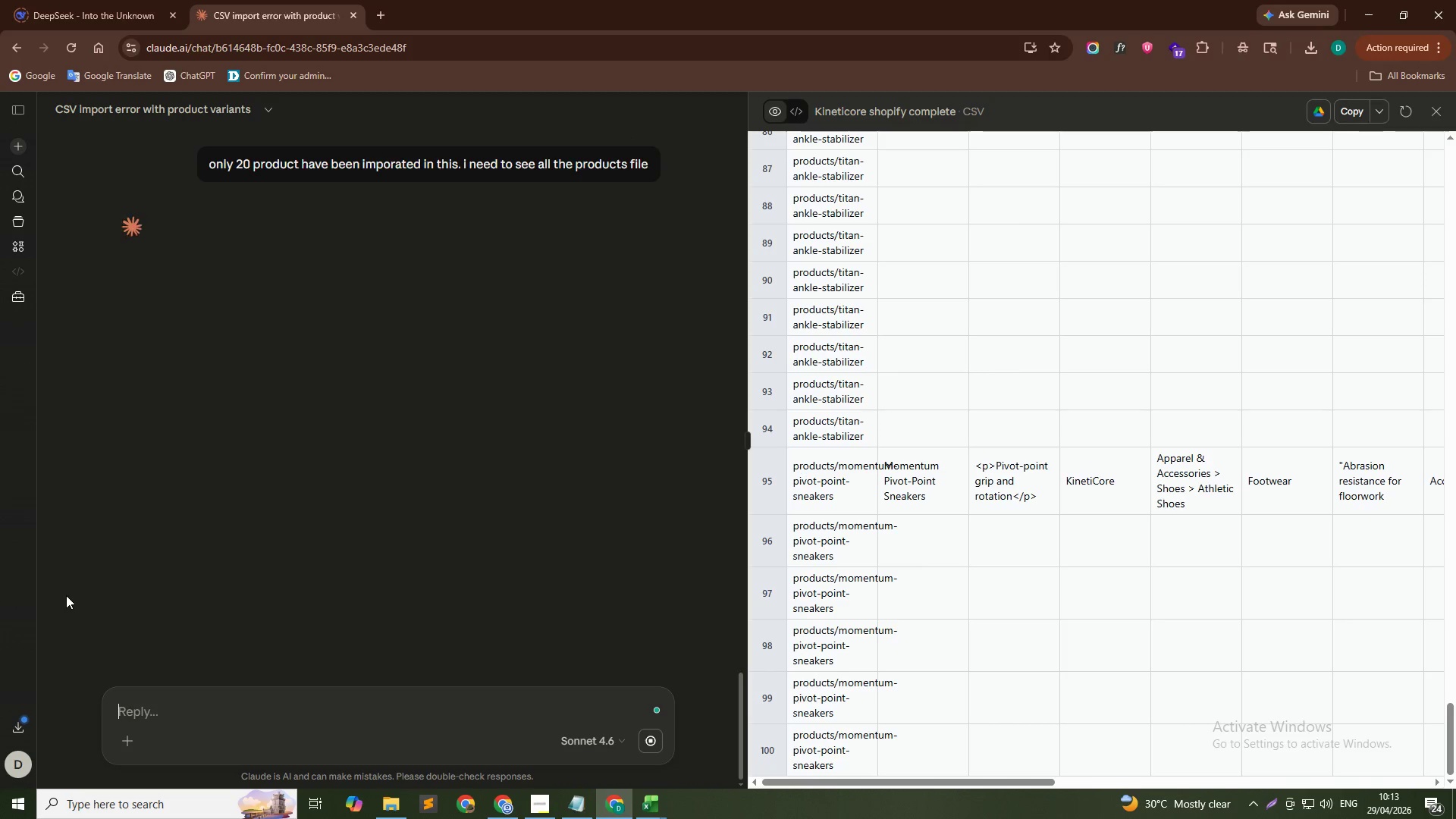 
key(Alt+Tab)
 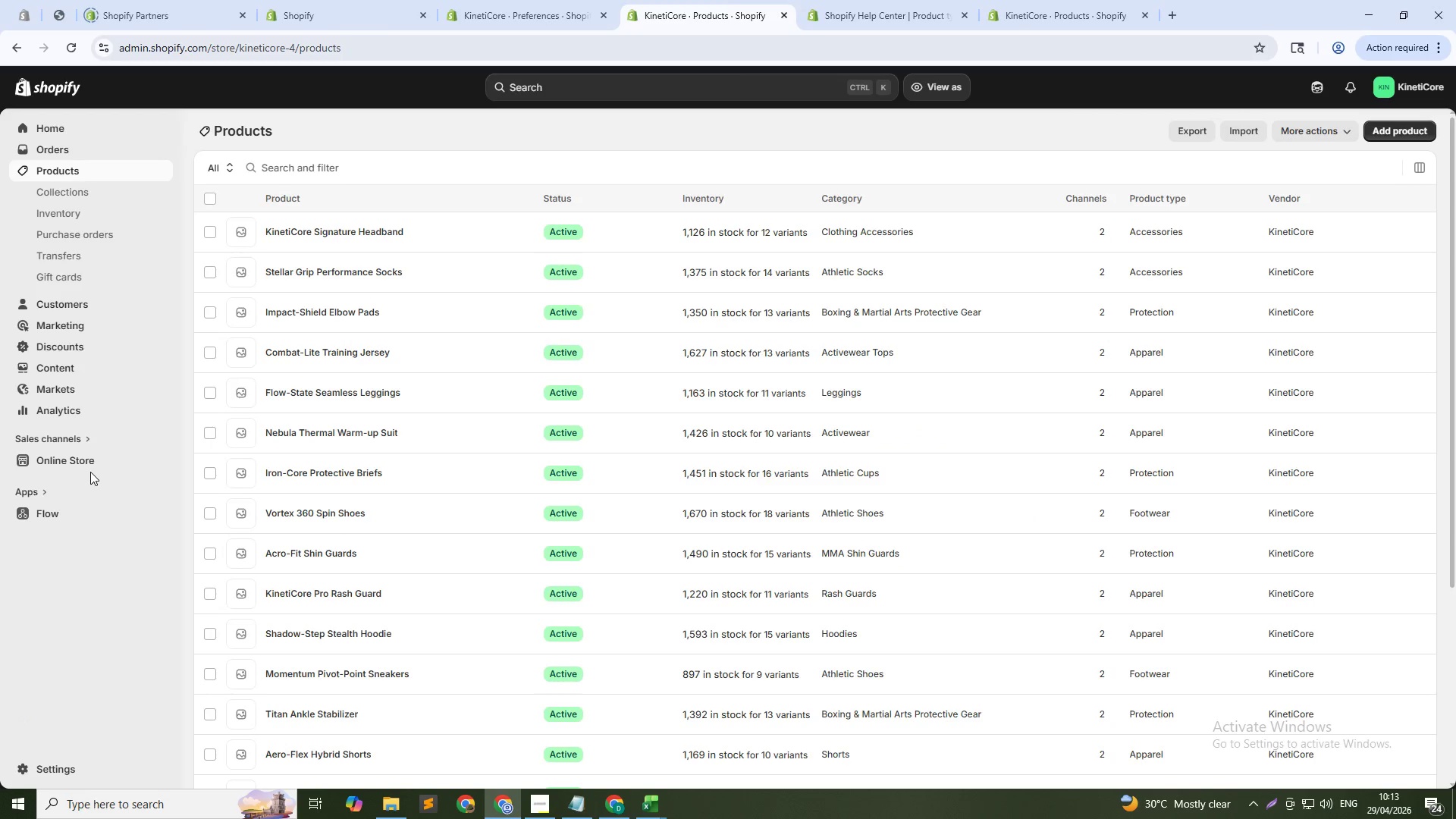 
key(Alt+AltLeft)
 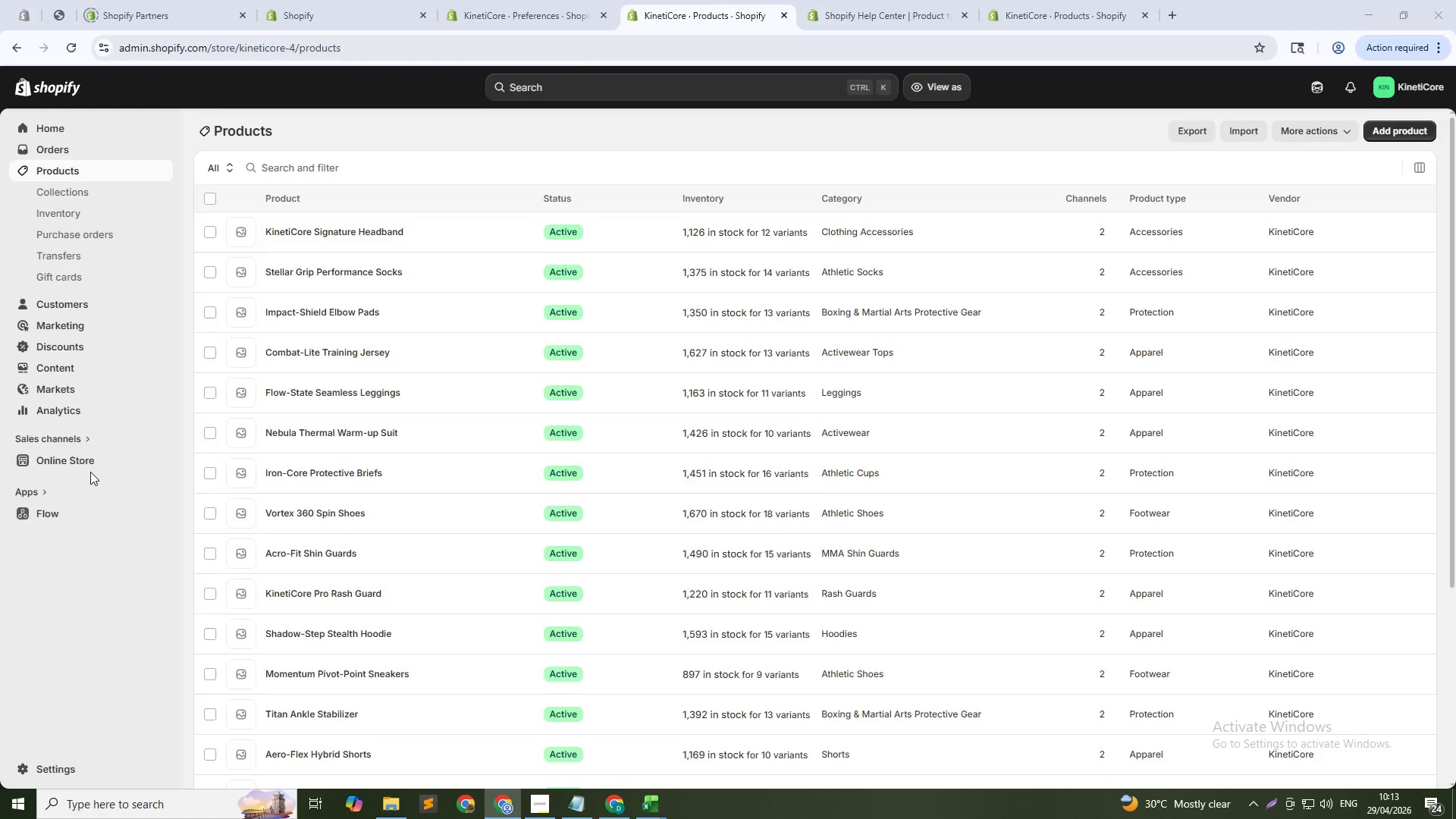 
key(Alt+Tab)
 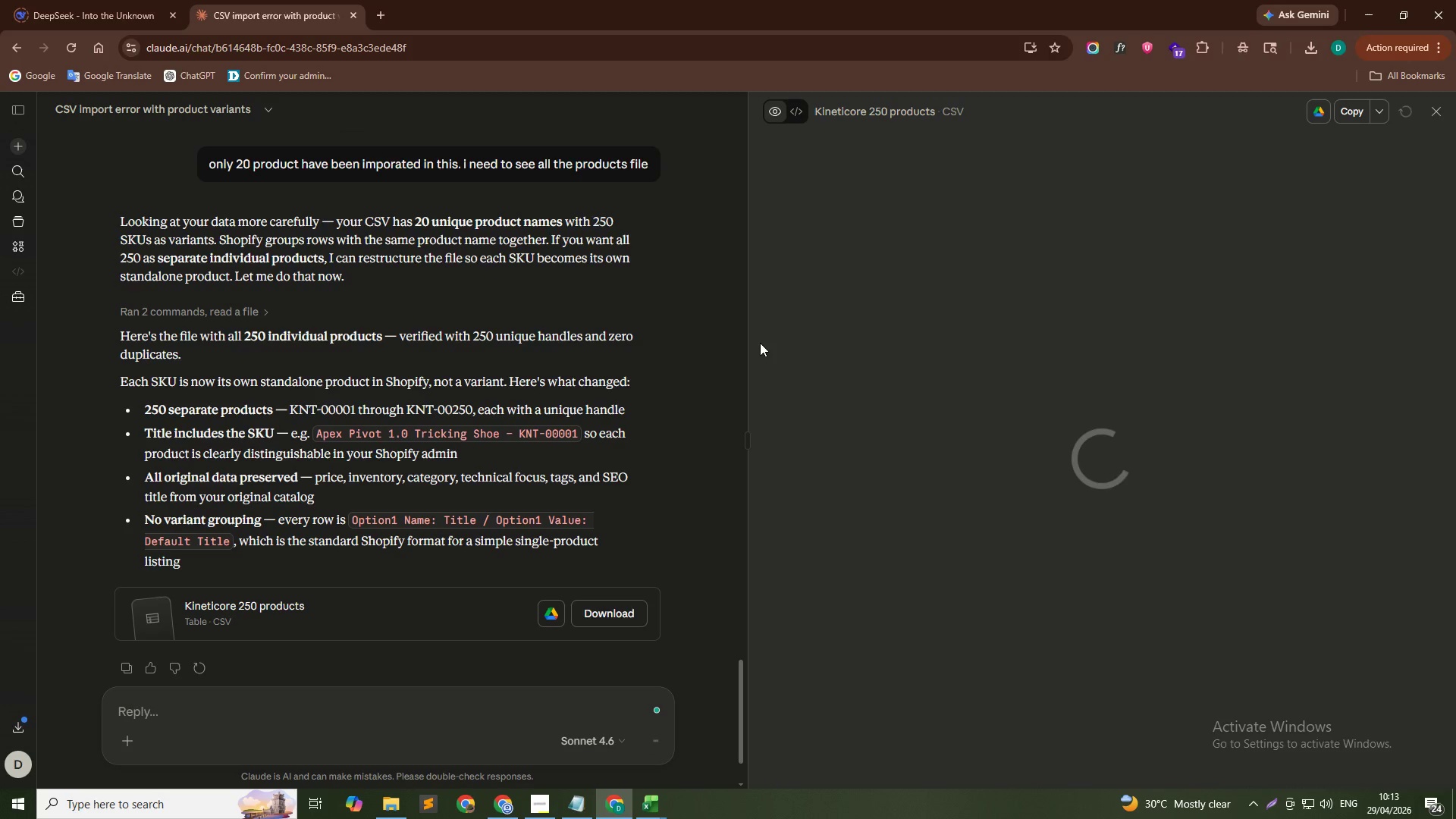 
wait(32.39)
 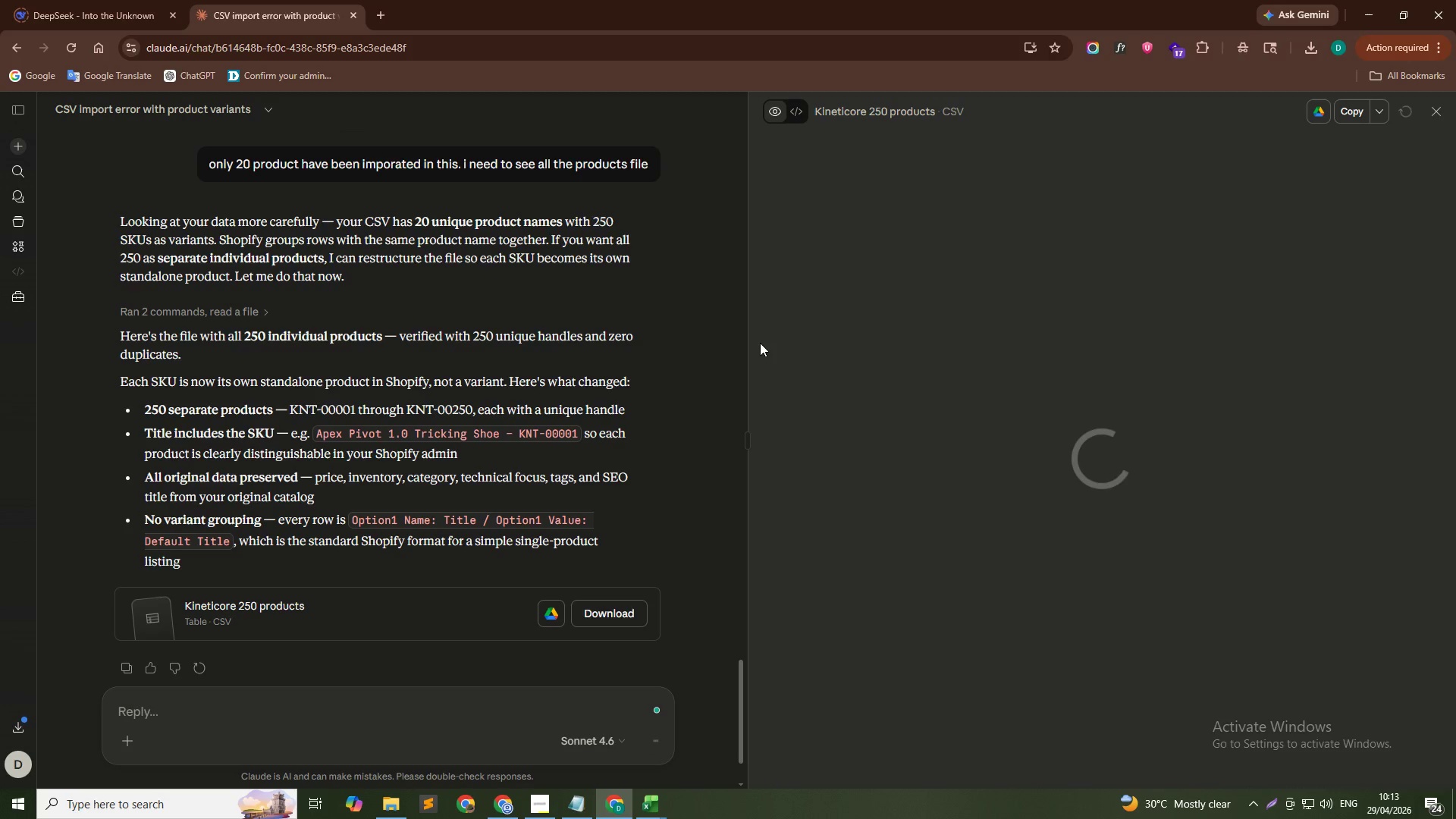 
scroll: coordinate [651, 346], scroll_direction: down, amount: 63.0
 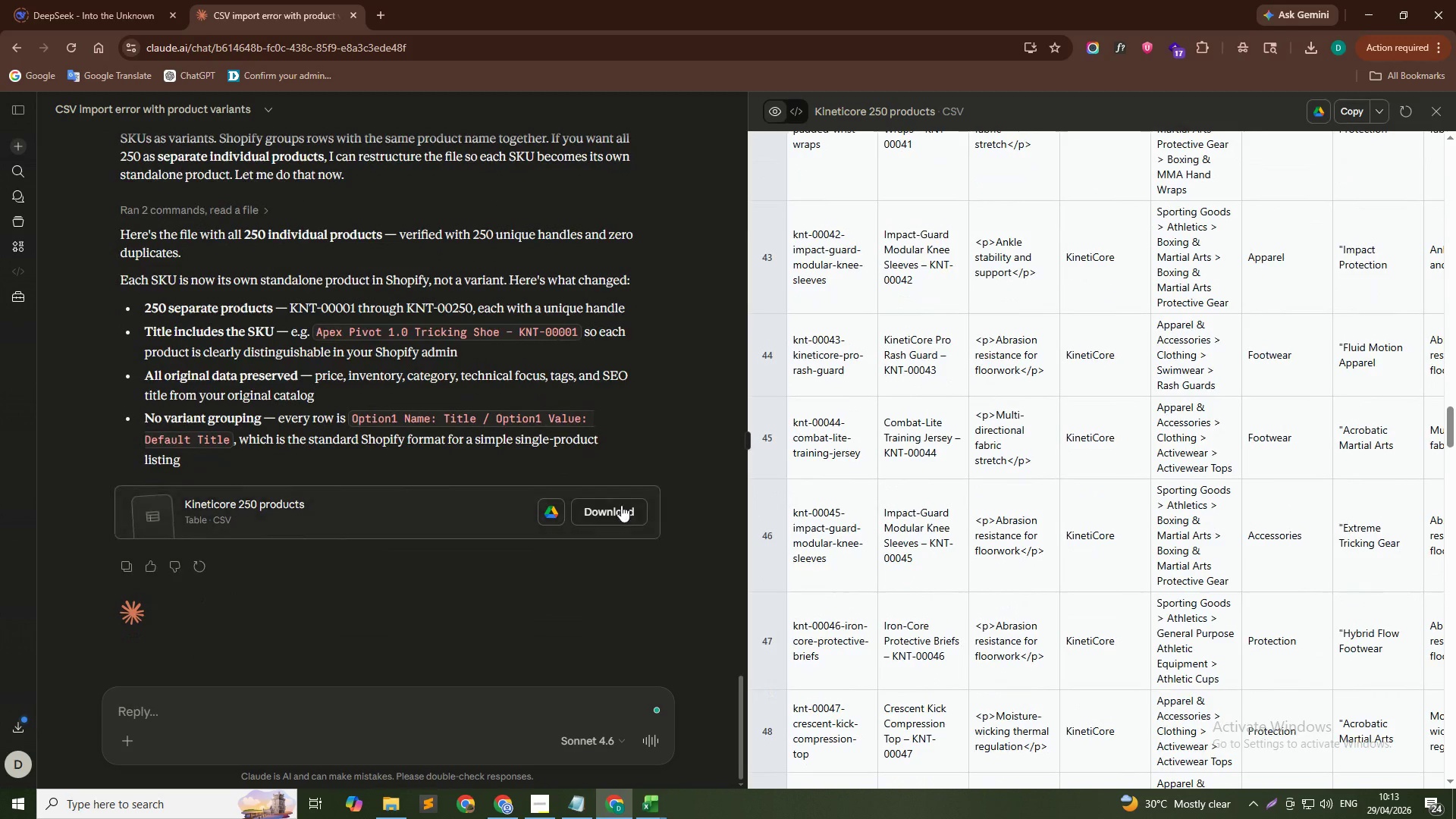 
left_click([621, 501])
 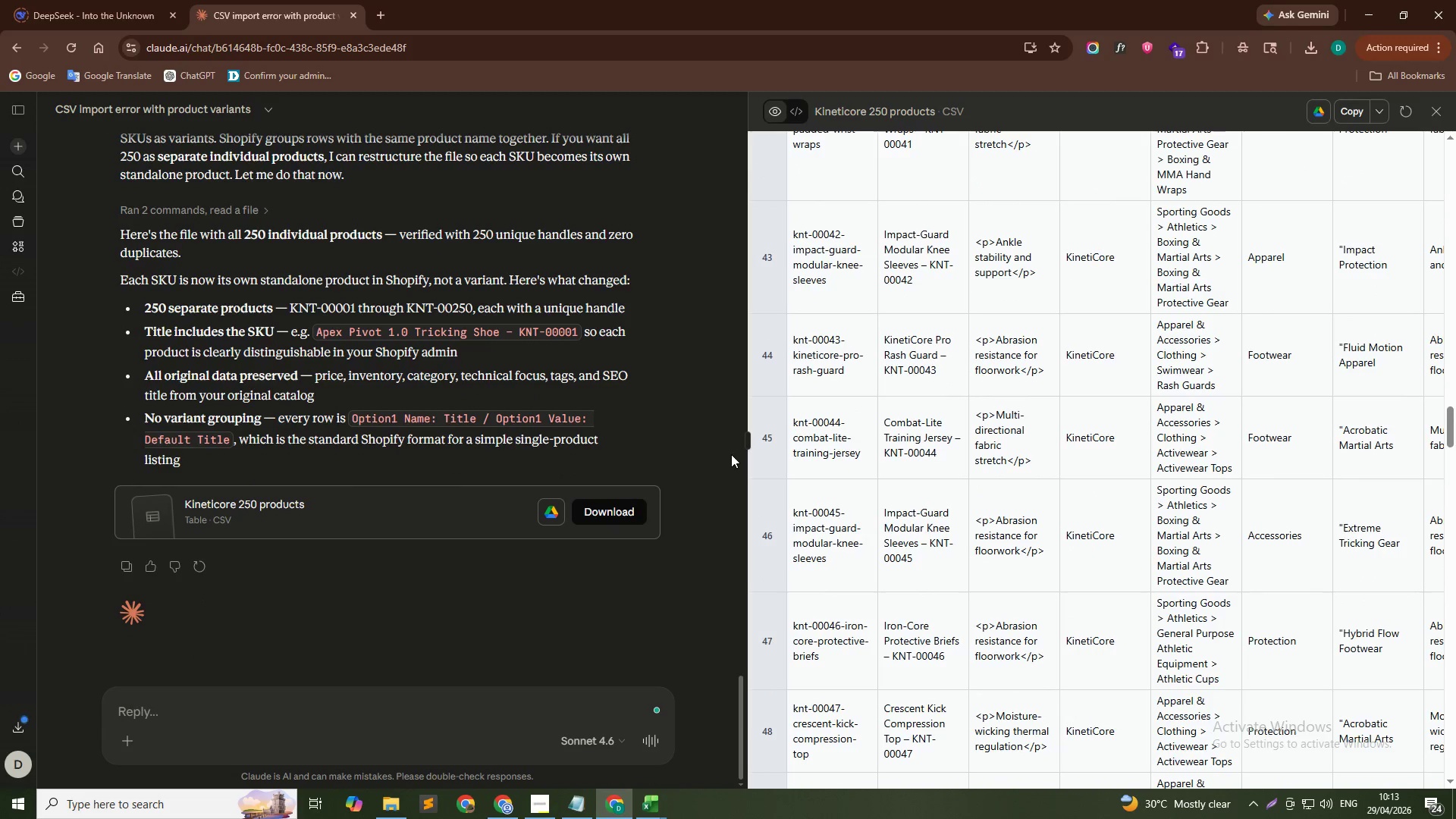 
key(Enter)
 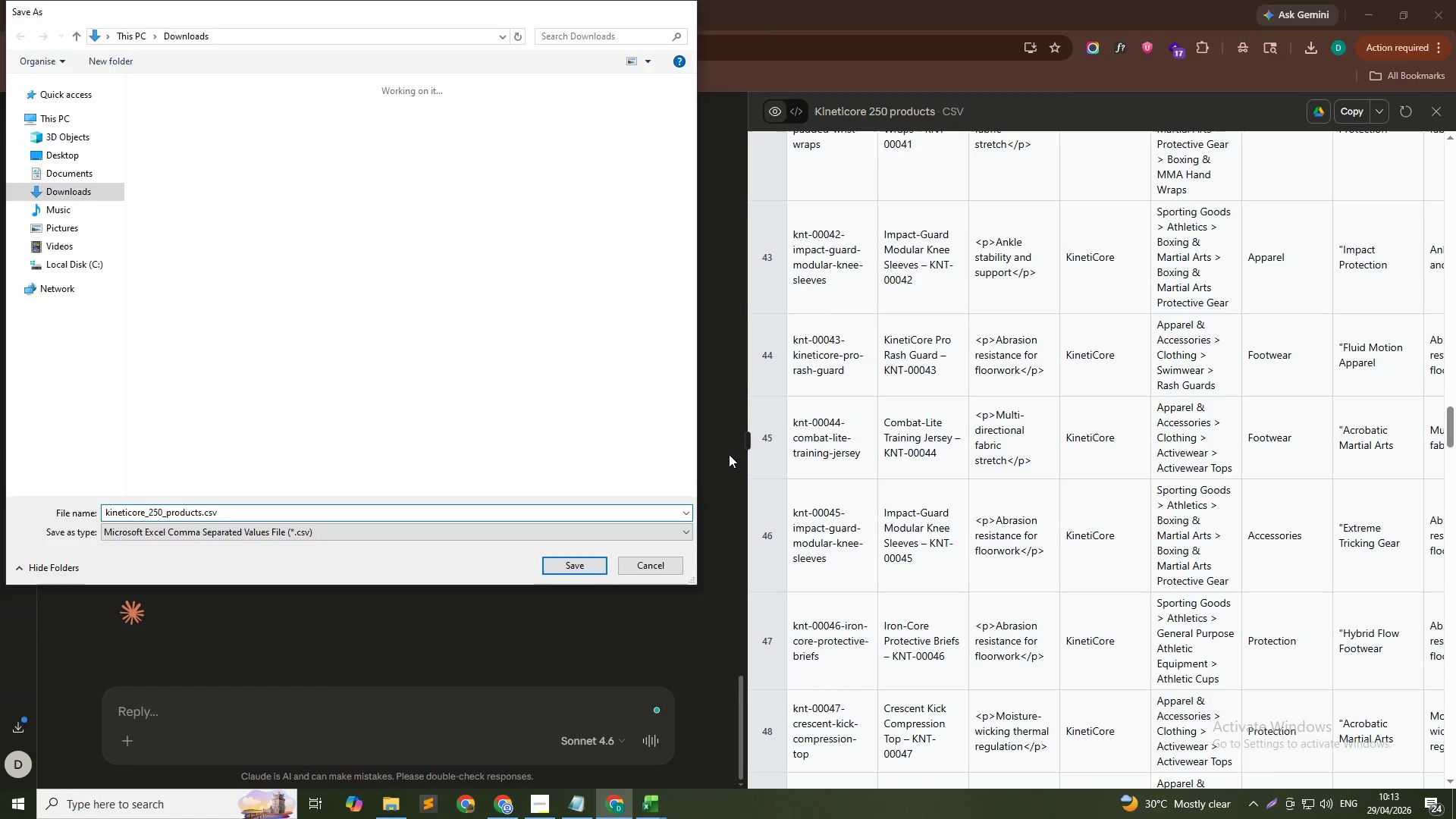 
key(Alt+Tab)
 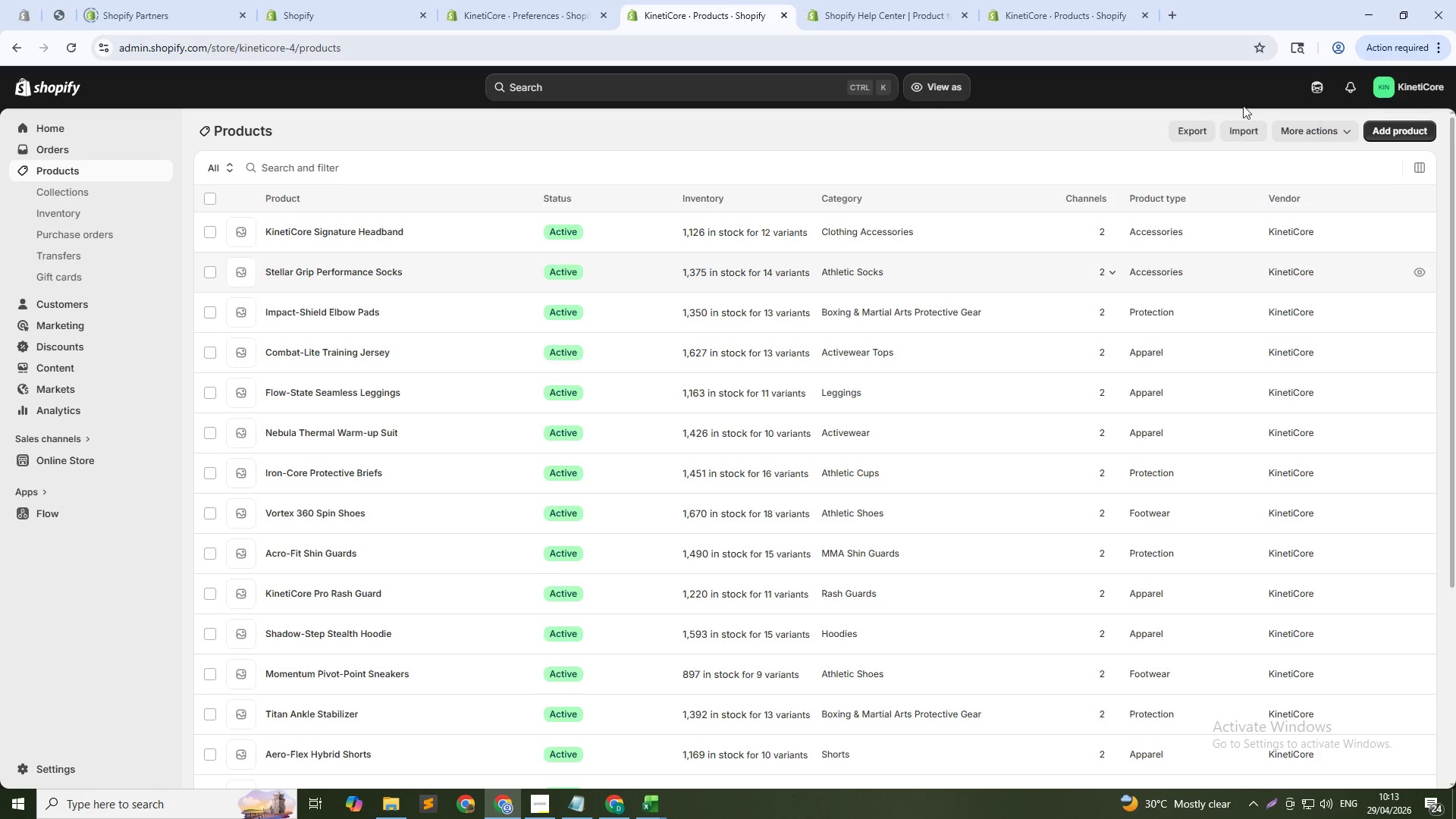 
left_click([1238, 140])
 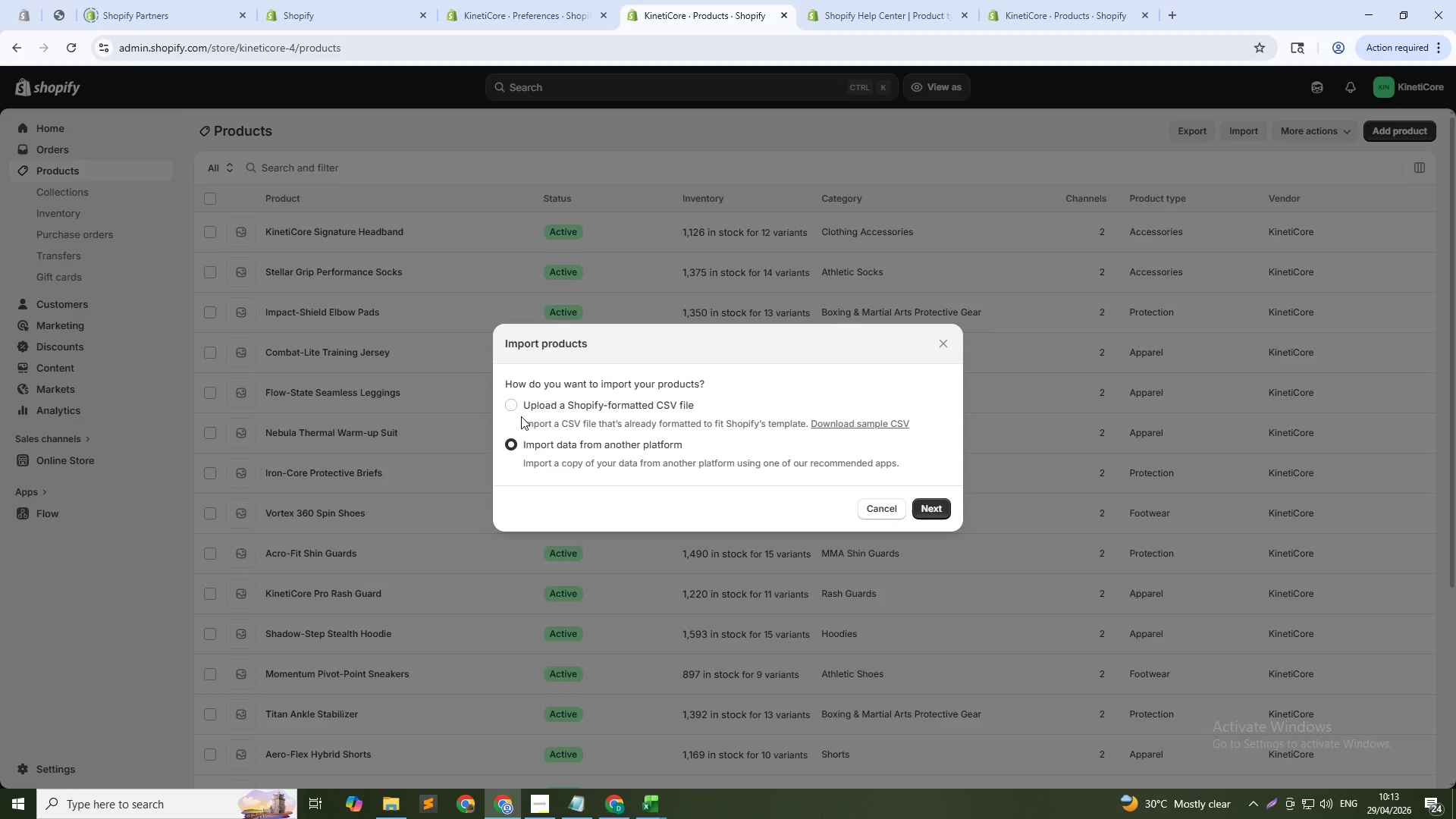 
left_click([555, 401])
 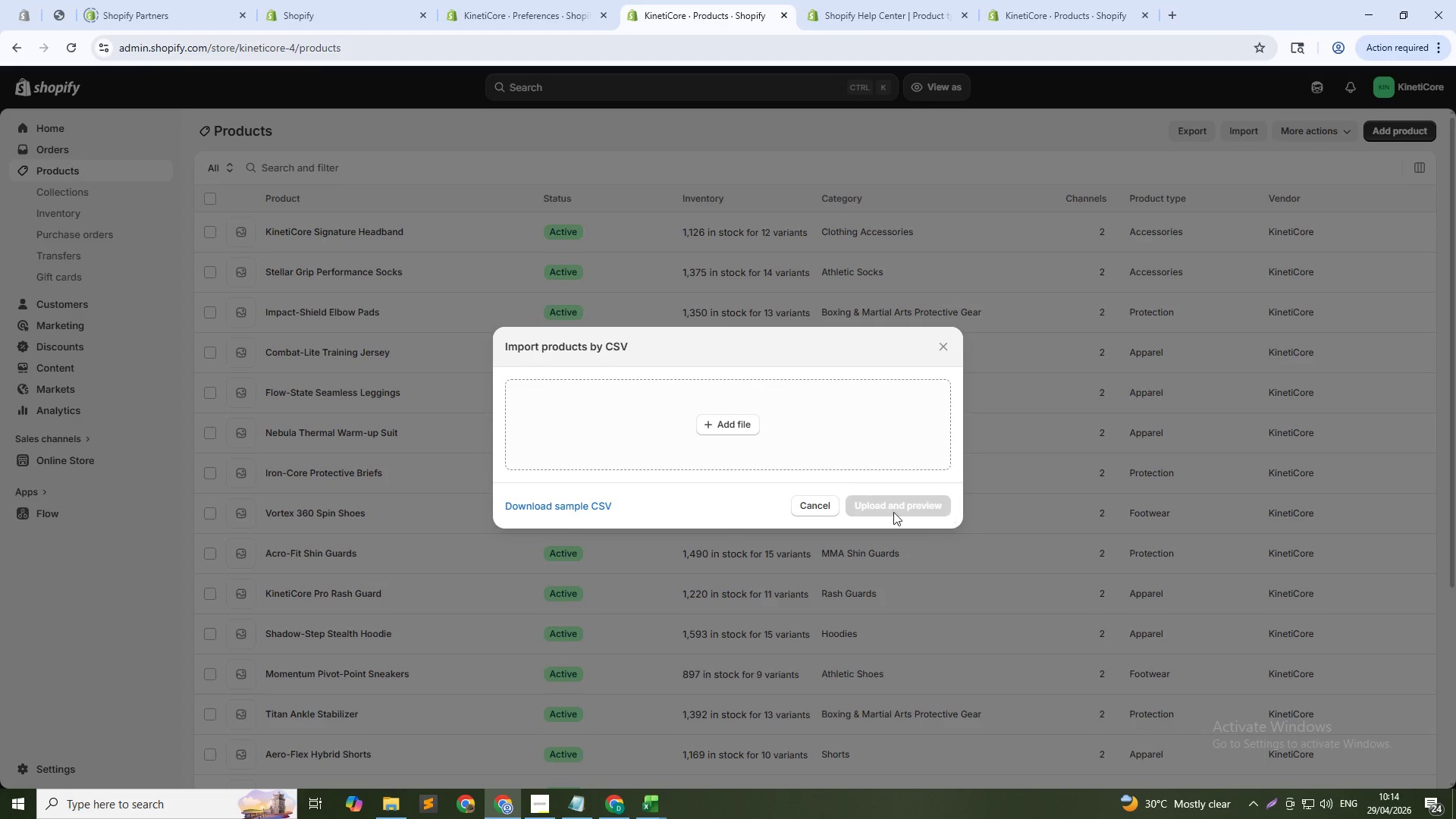 
left_click_drag(start_coordinate=[726, 421], to_coordinate=[723, 434])
 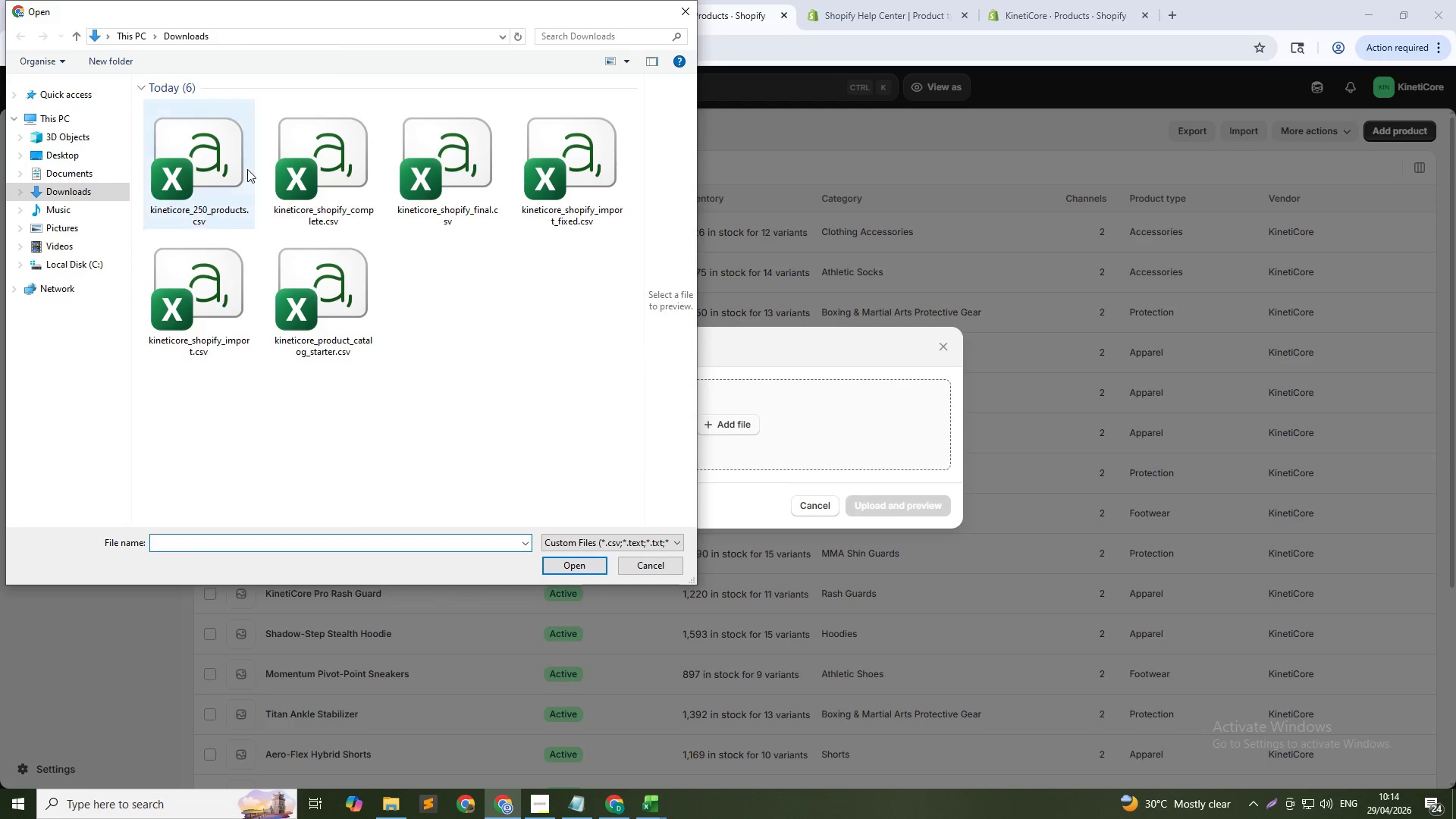 
left_click([199, 178])
 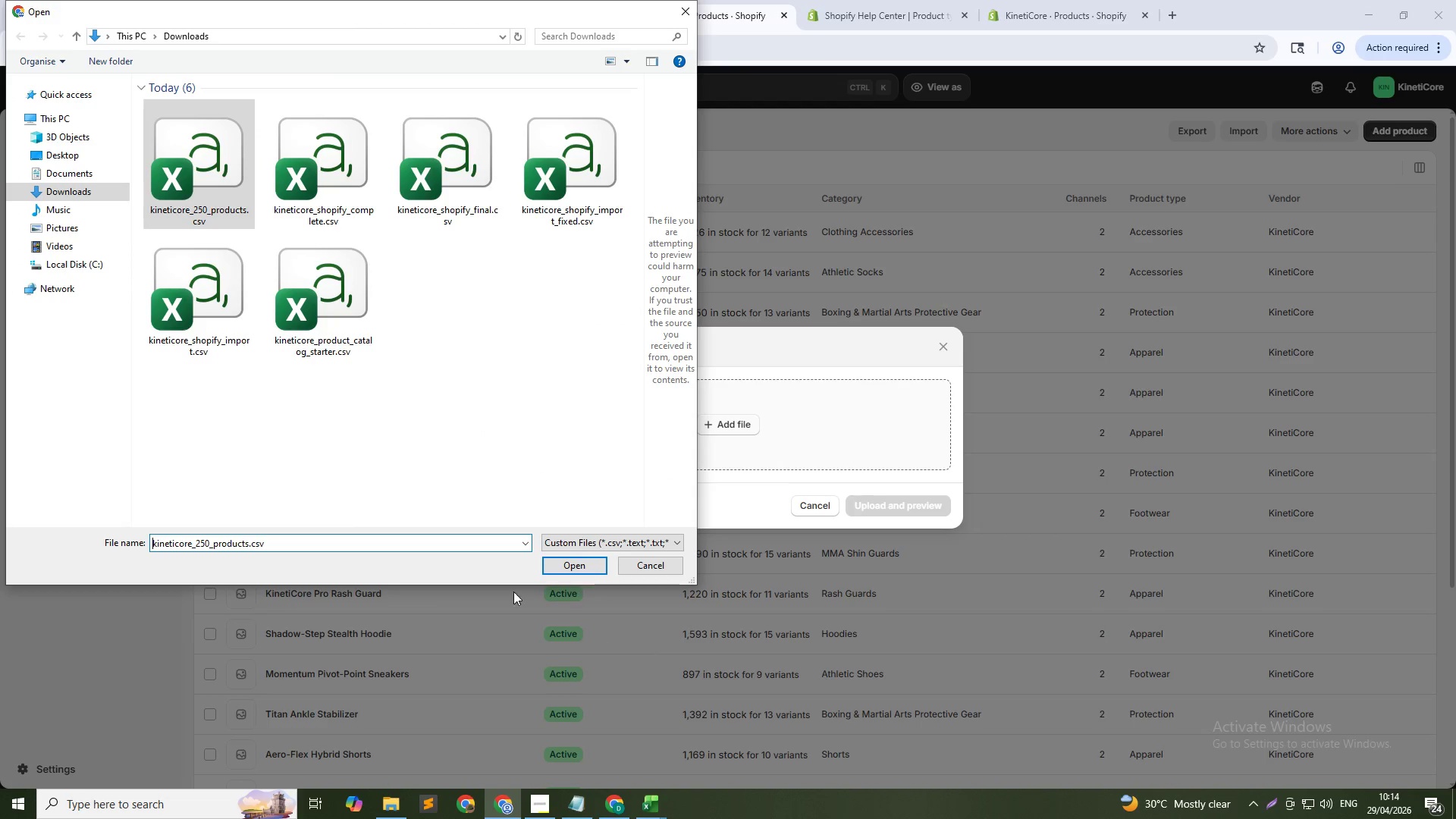 
left_click([541, 572])
 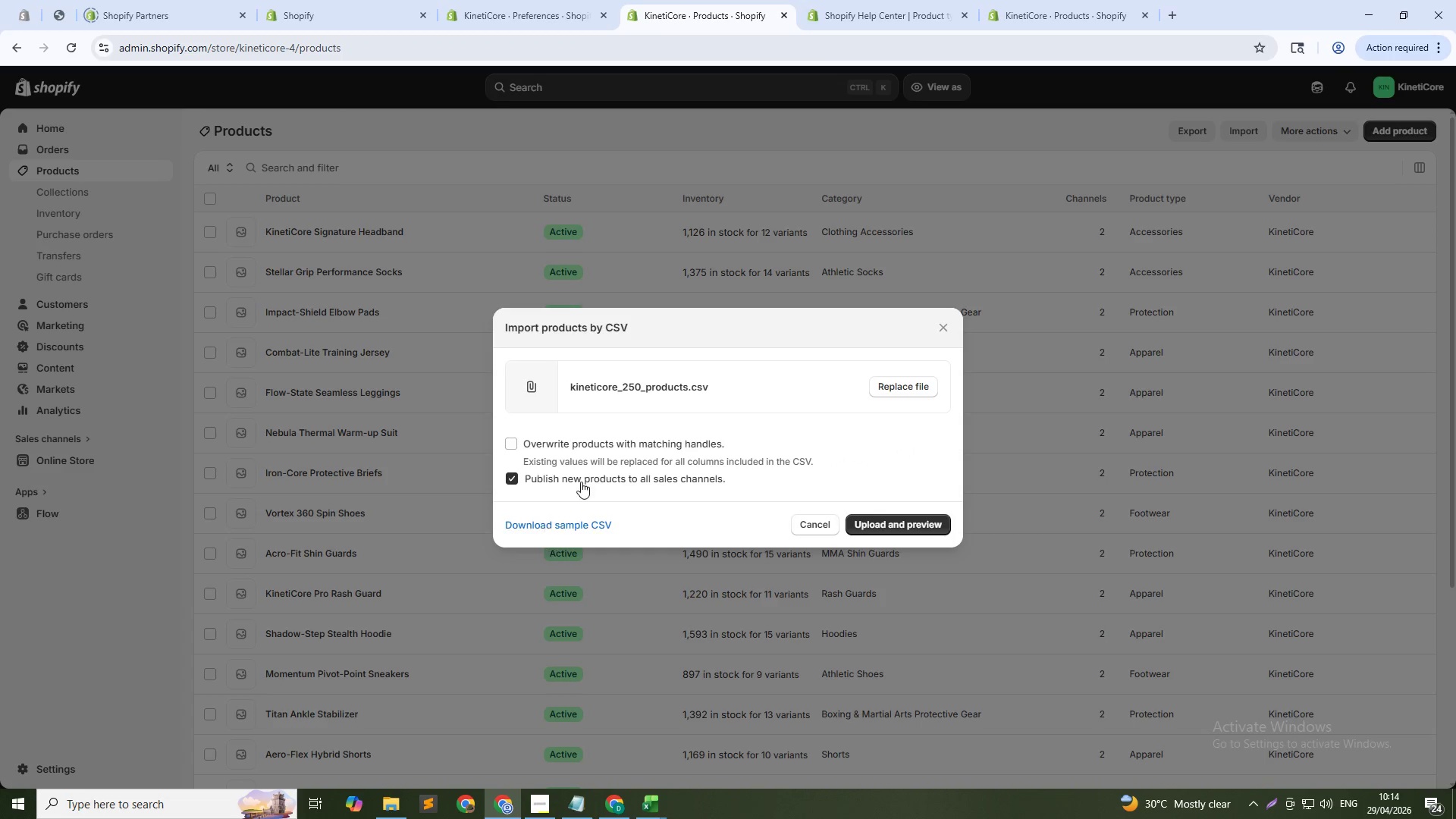 
left_click([595, 428])
 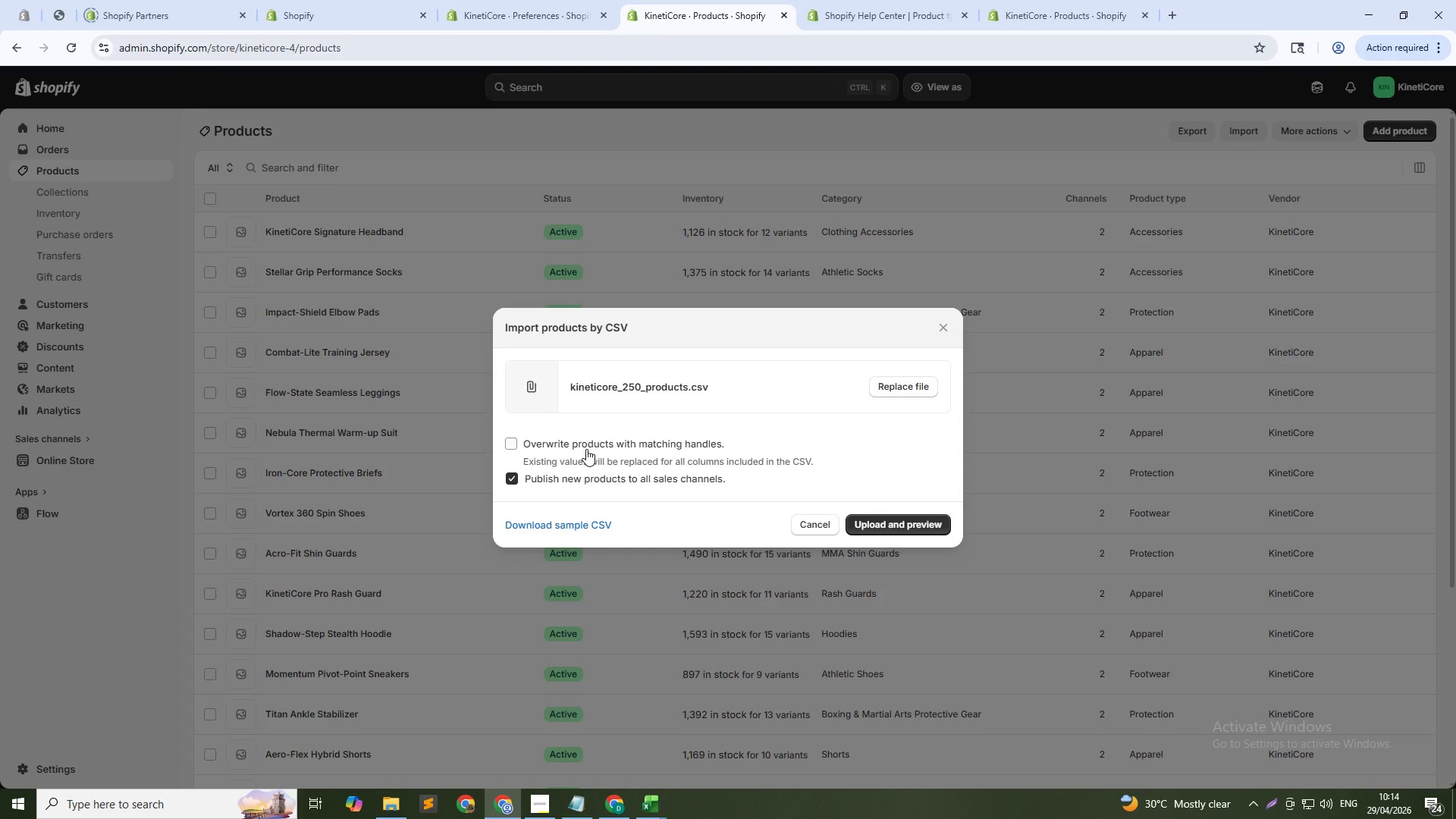 
left_click([586, 449])
 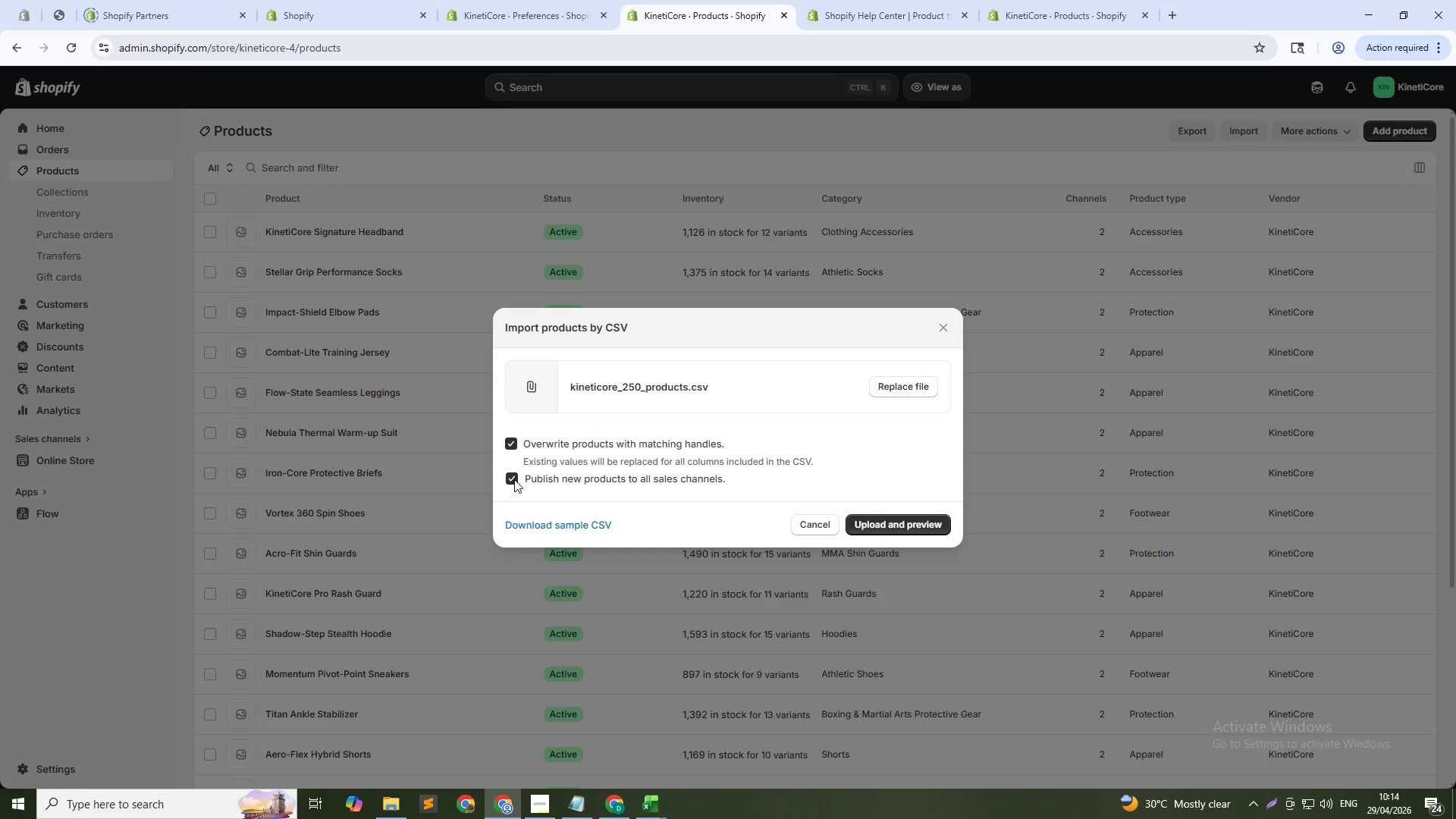 
left_click([511, 483])
 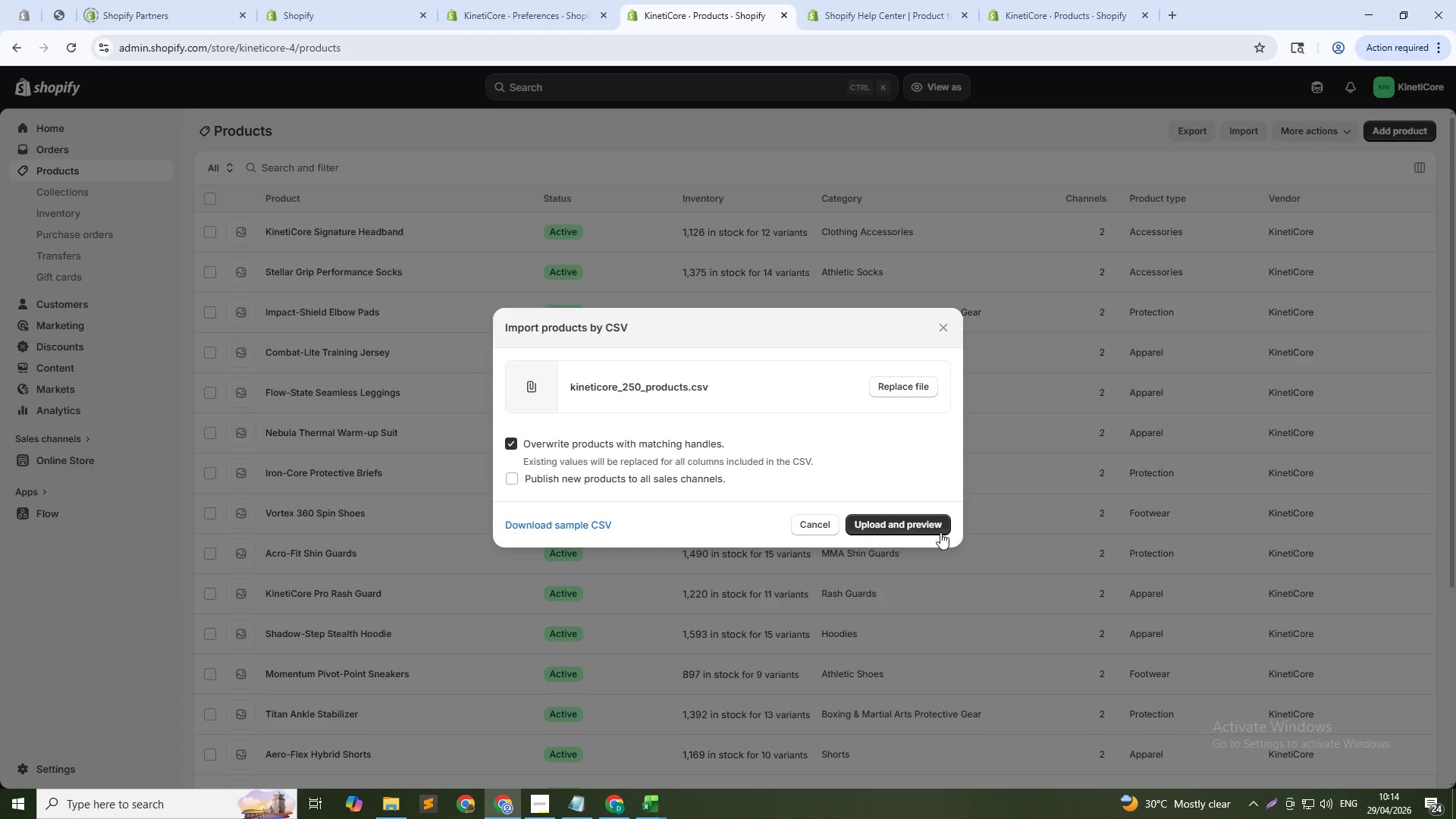 
left_click([923, 522])
 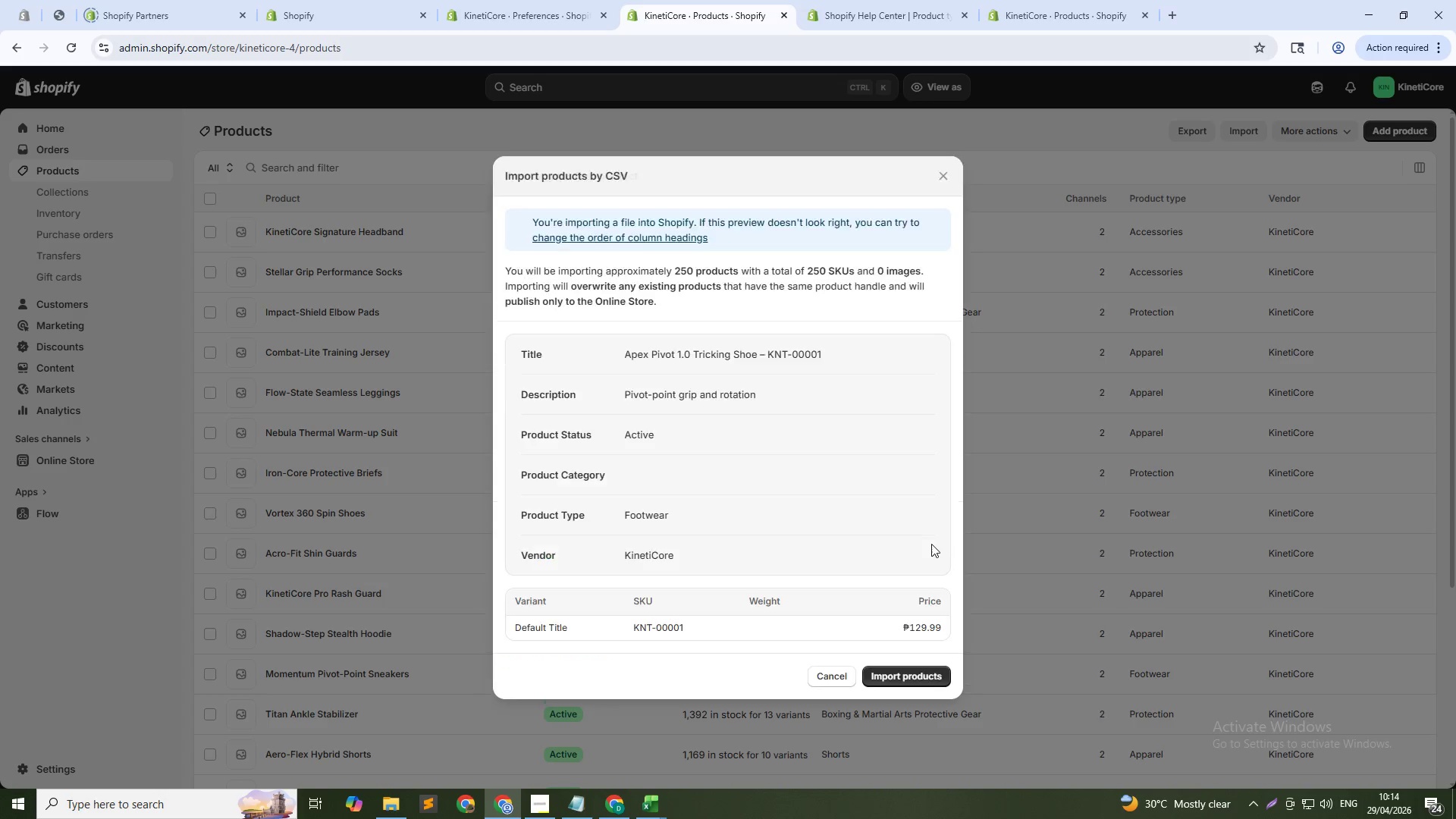 
scroll: coordinate [931, 544], scroll_direction: down, amount: 7.0
 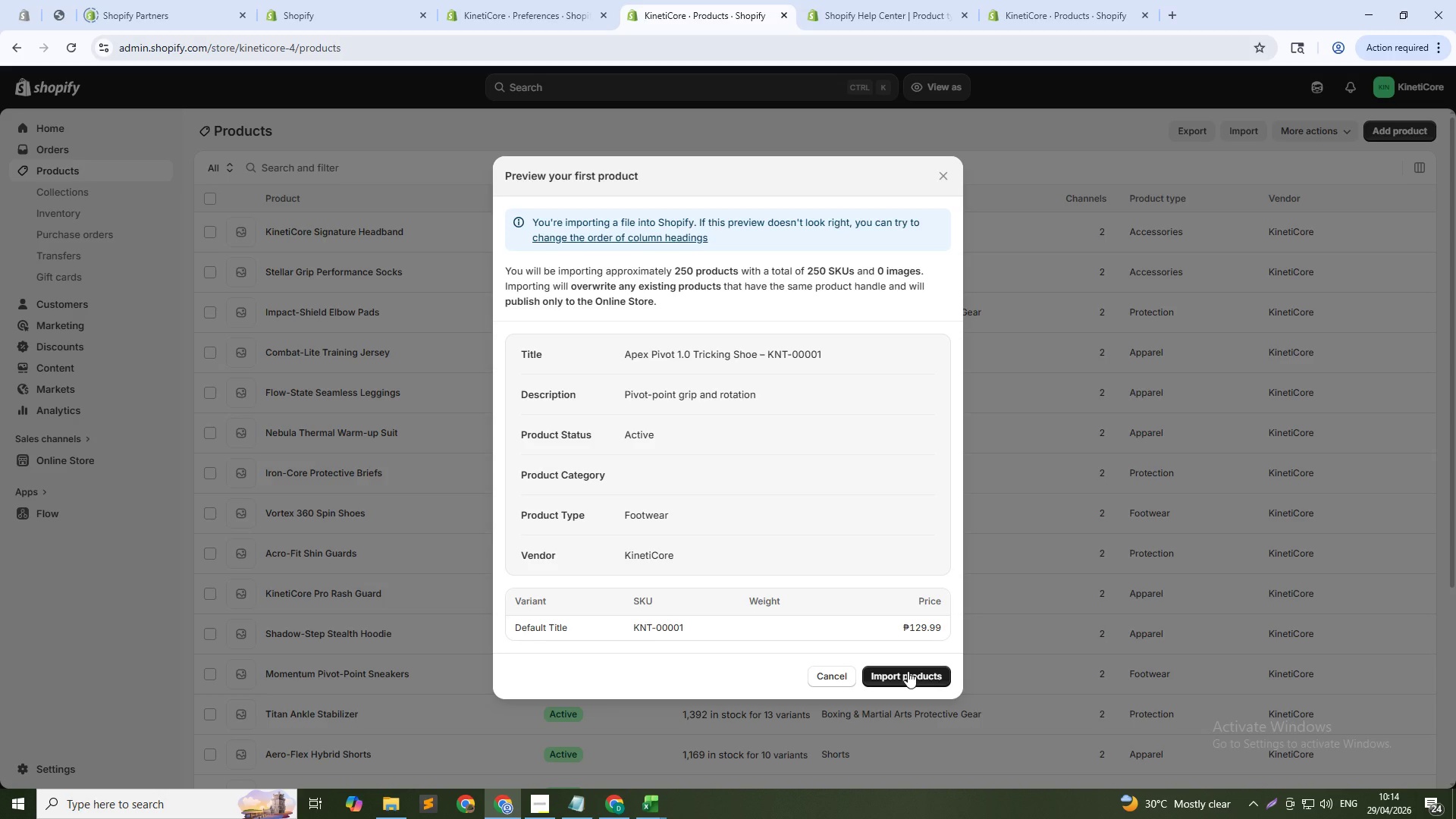 
left_click([908, 671])
 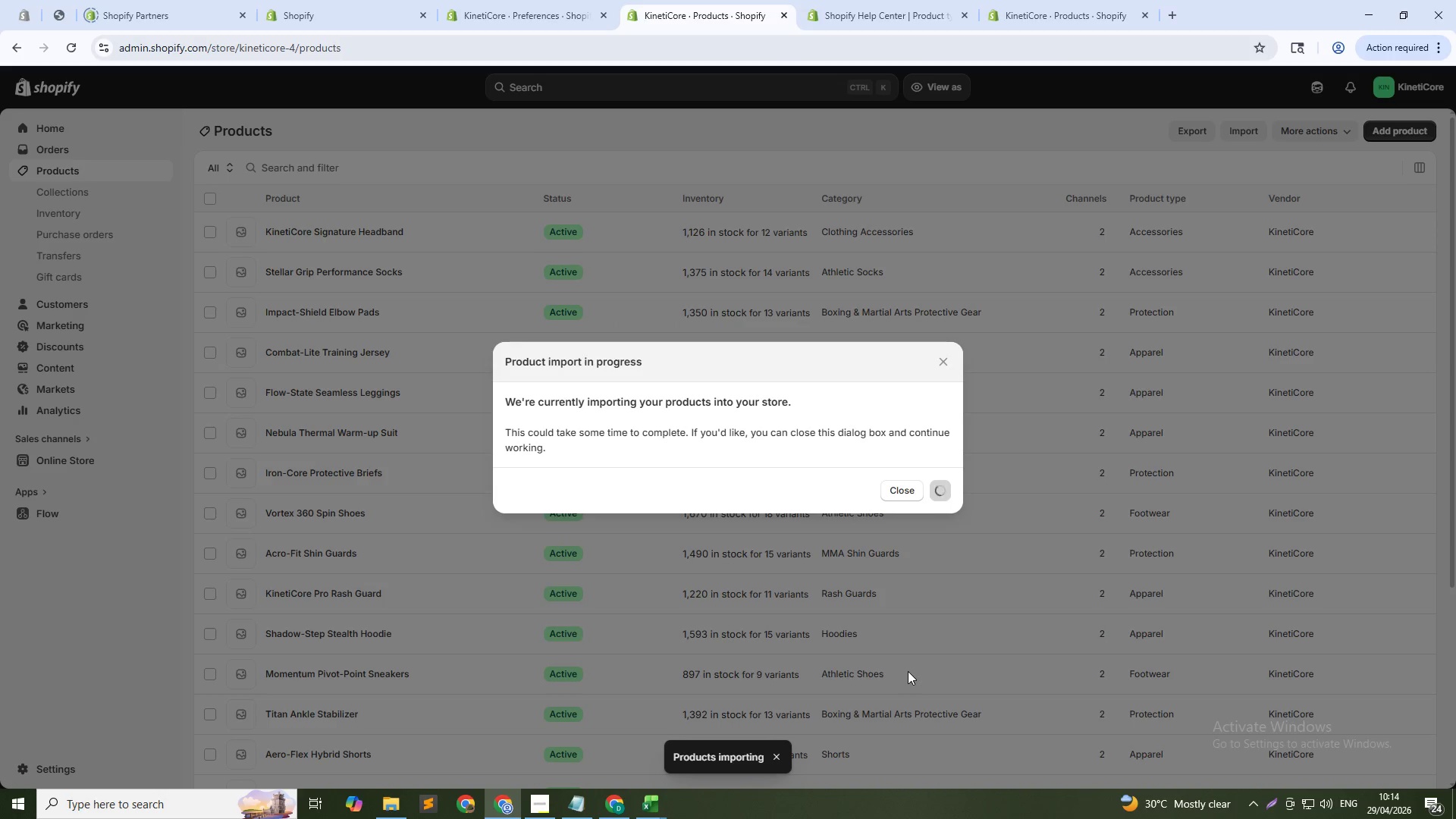 
wait(9.91)
 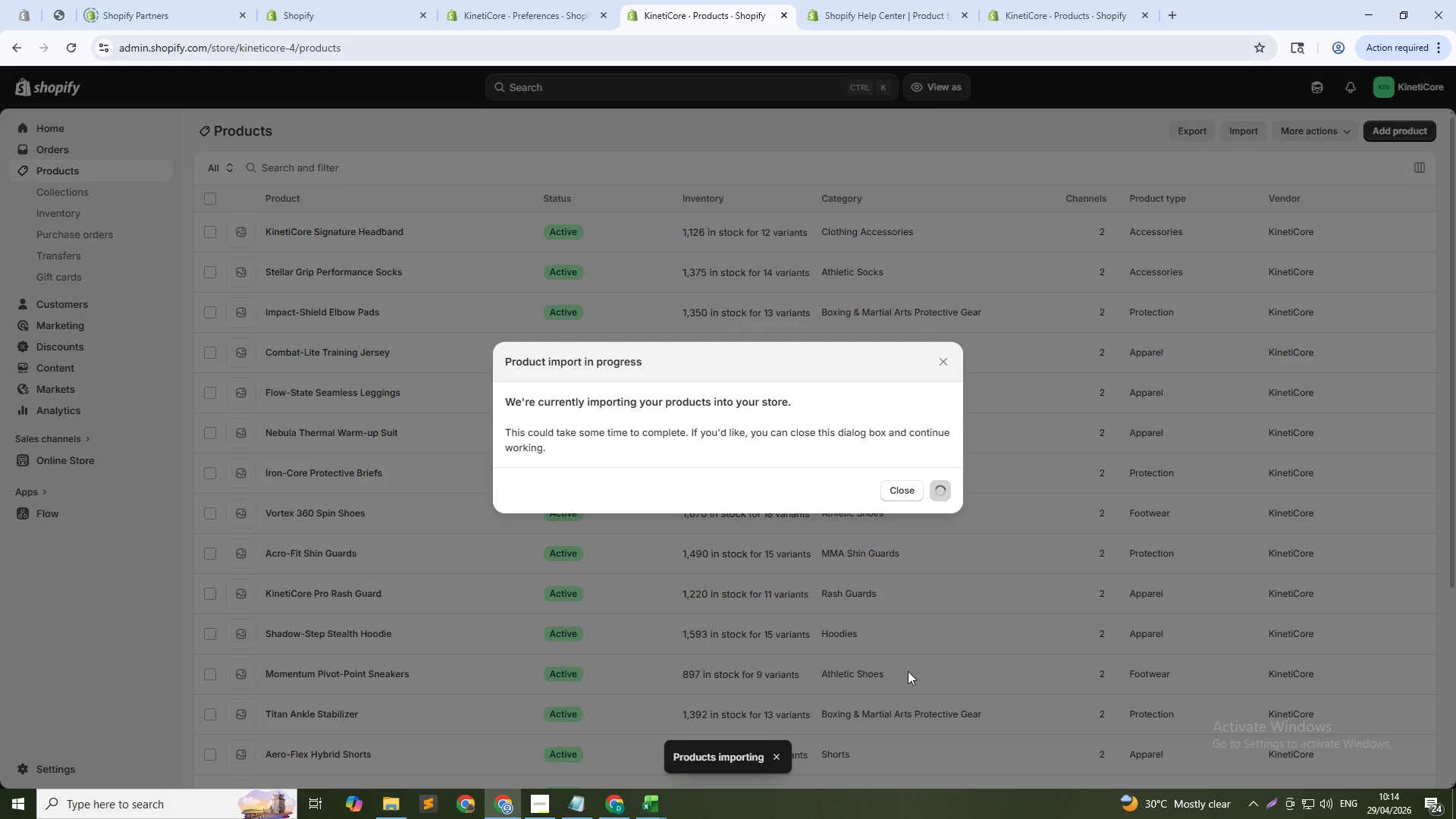 
key(Alt+Tab)
 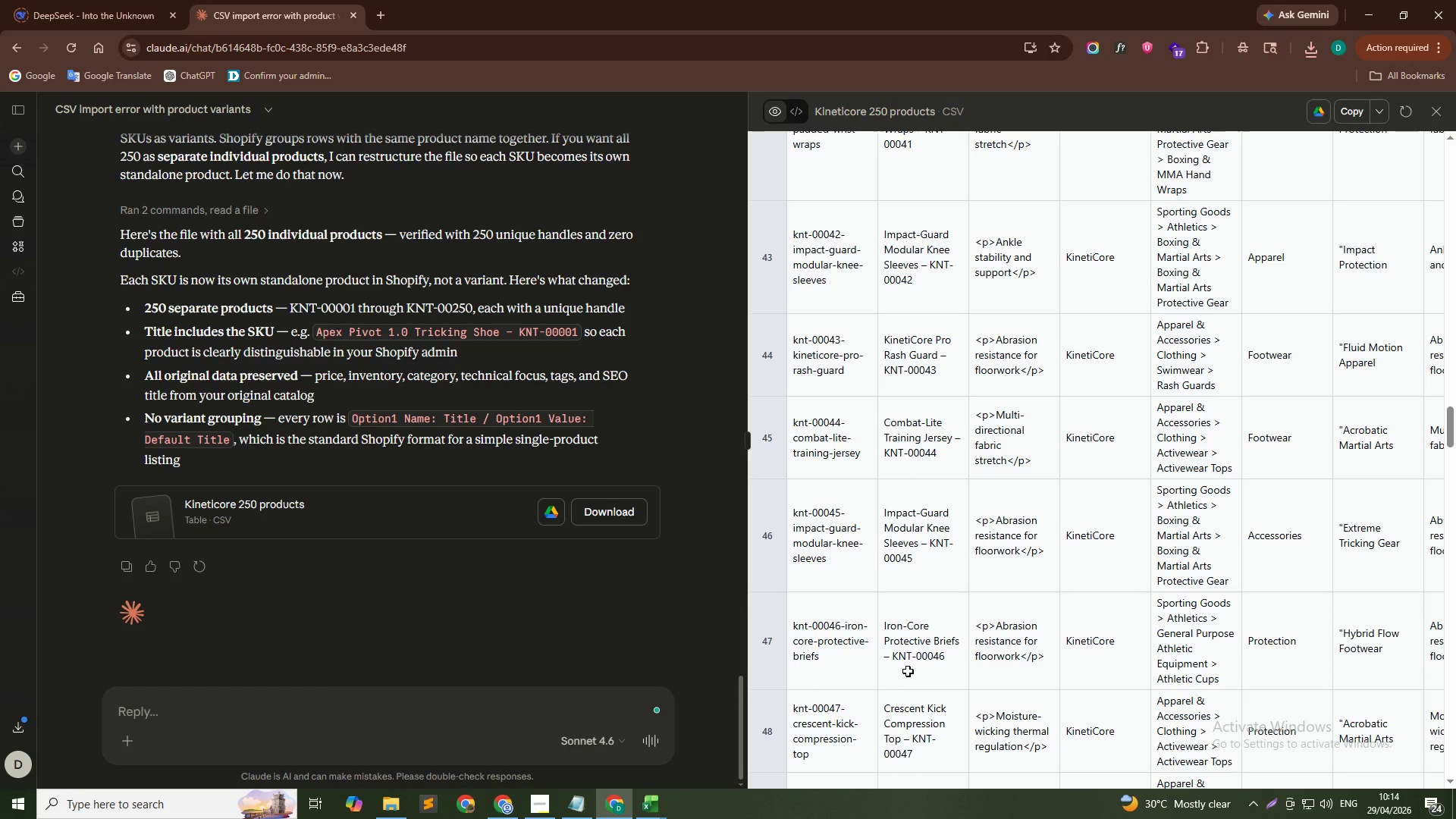 
scroll: coordinate [609, 517], scroll_direction: up, amount: 4.0
 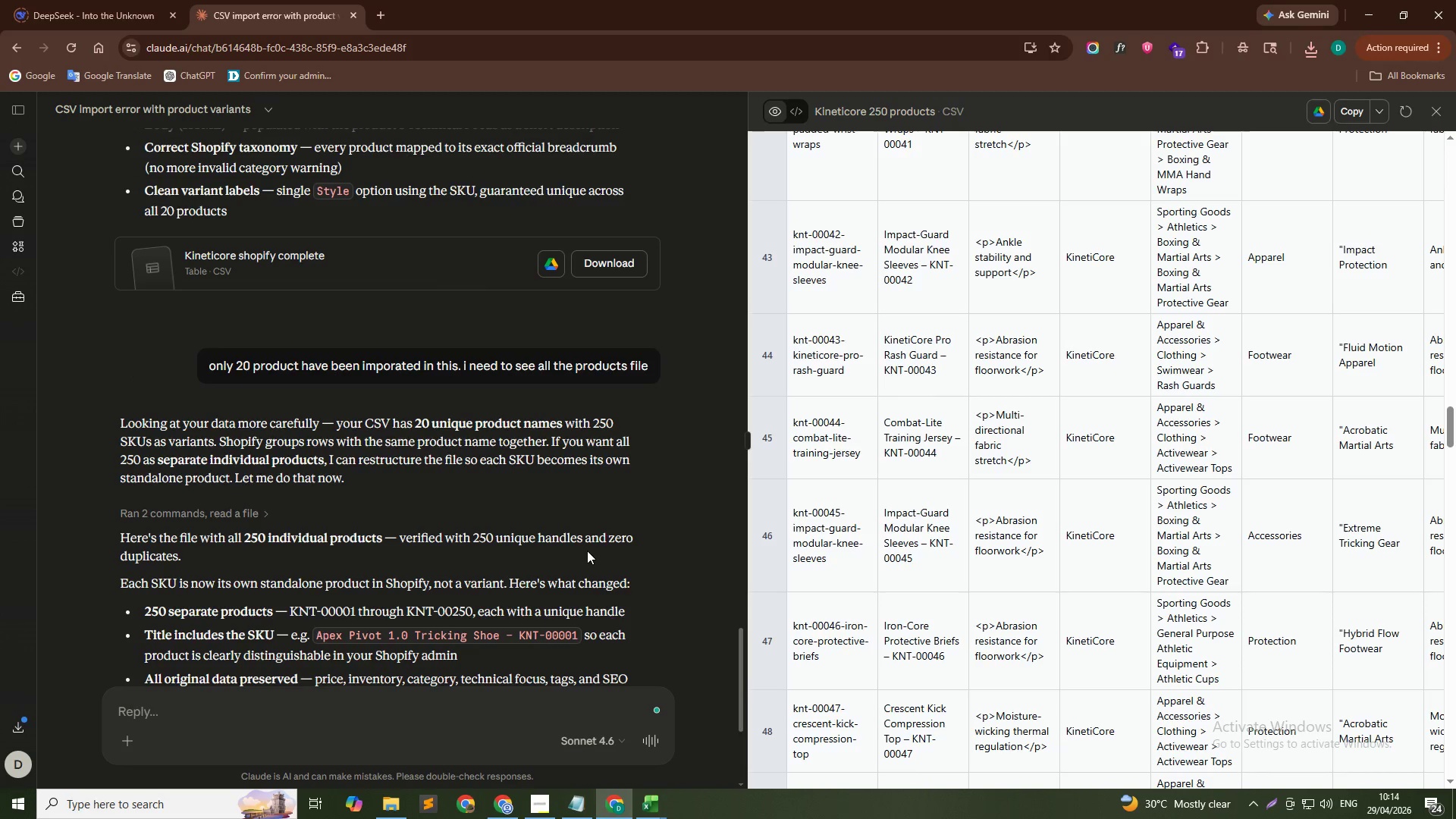 
key(Alt+AltLeft)
 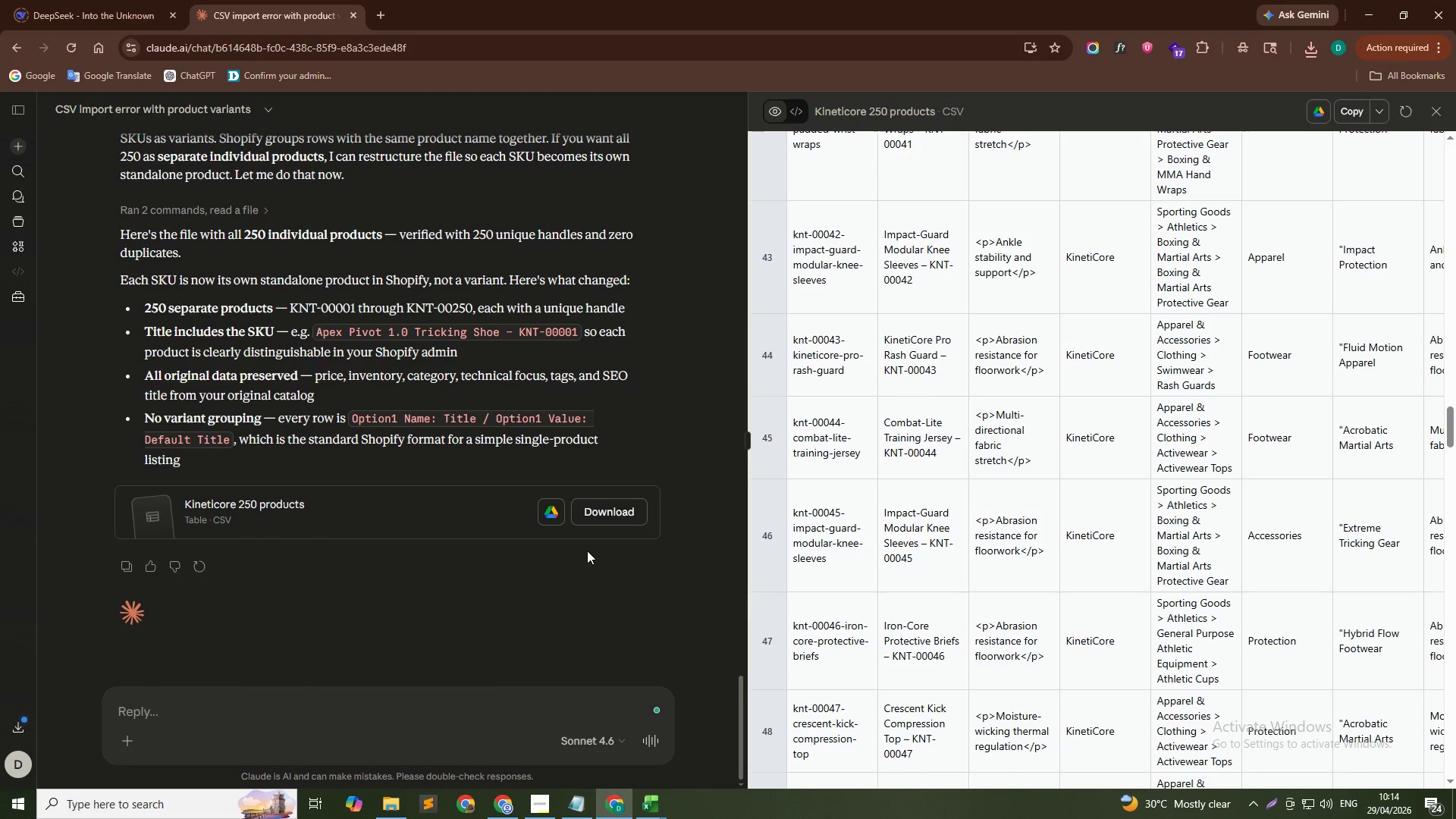 
scroll: coordinate [587, 551], scroll_direction: down, amount: 9.0
 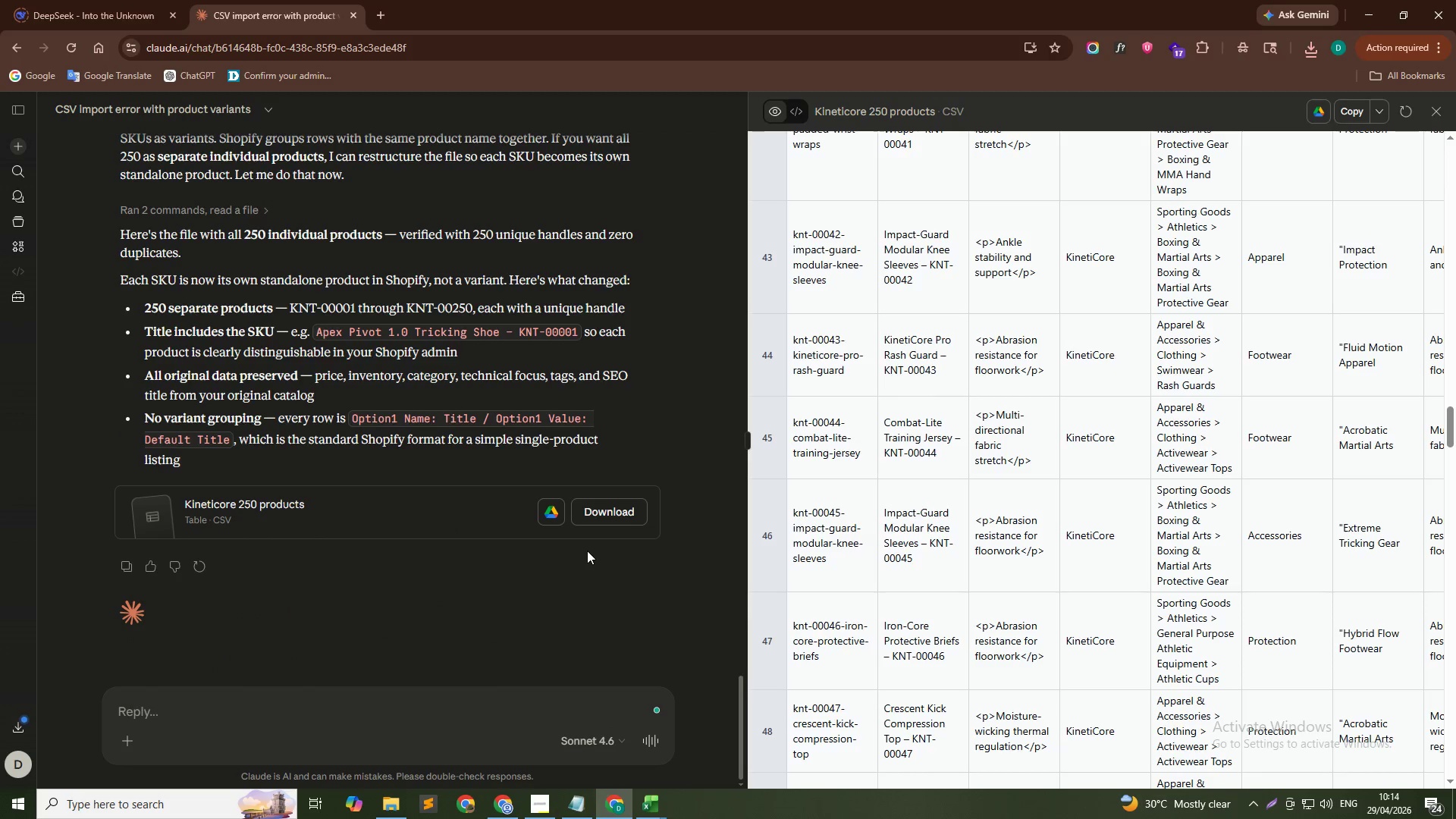 
key(Alt+Tab)
 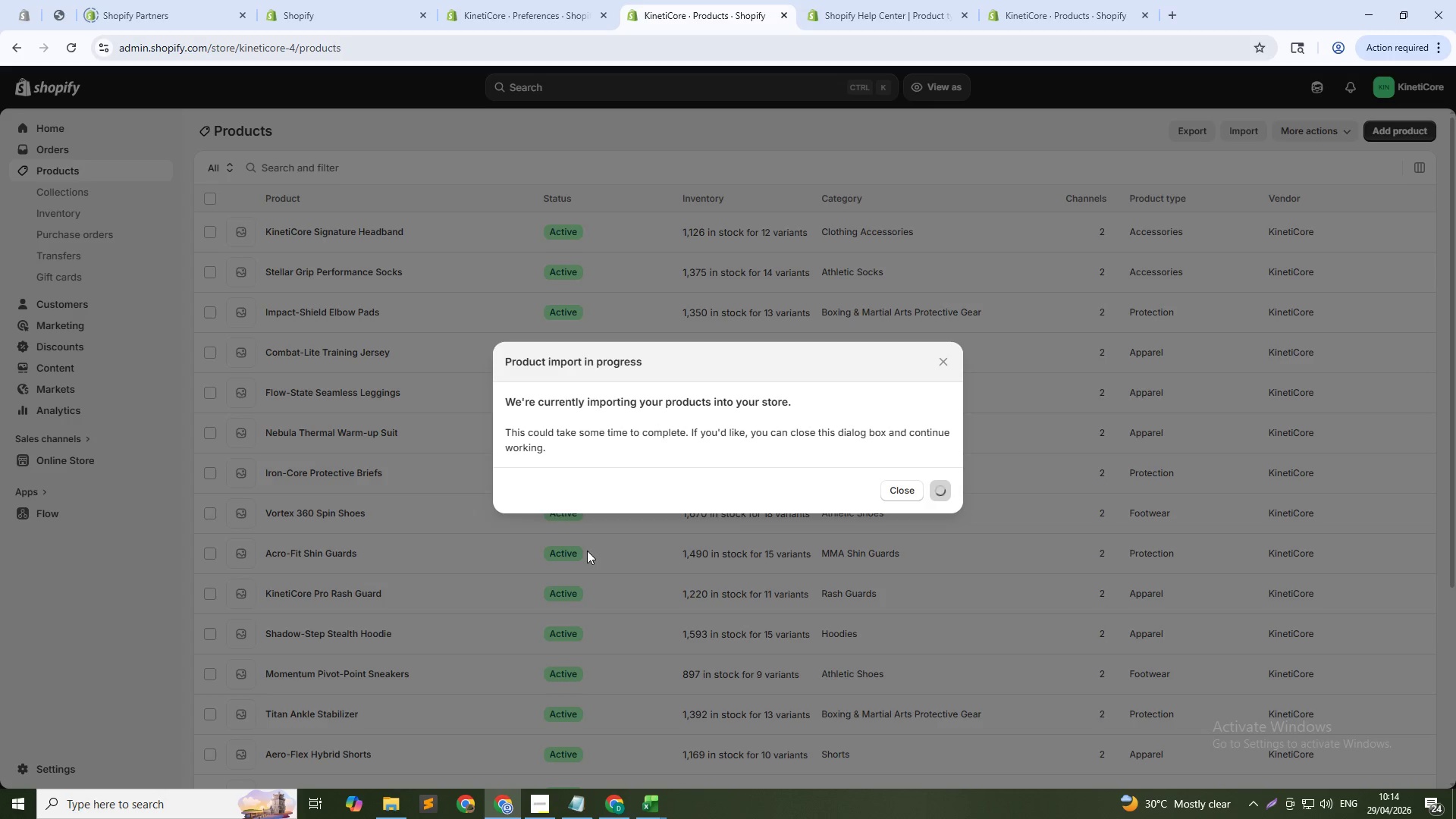 
key(Alt+Tab)
 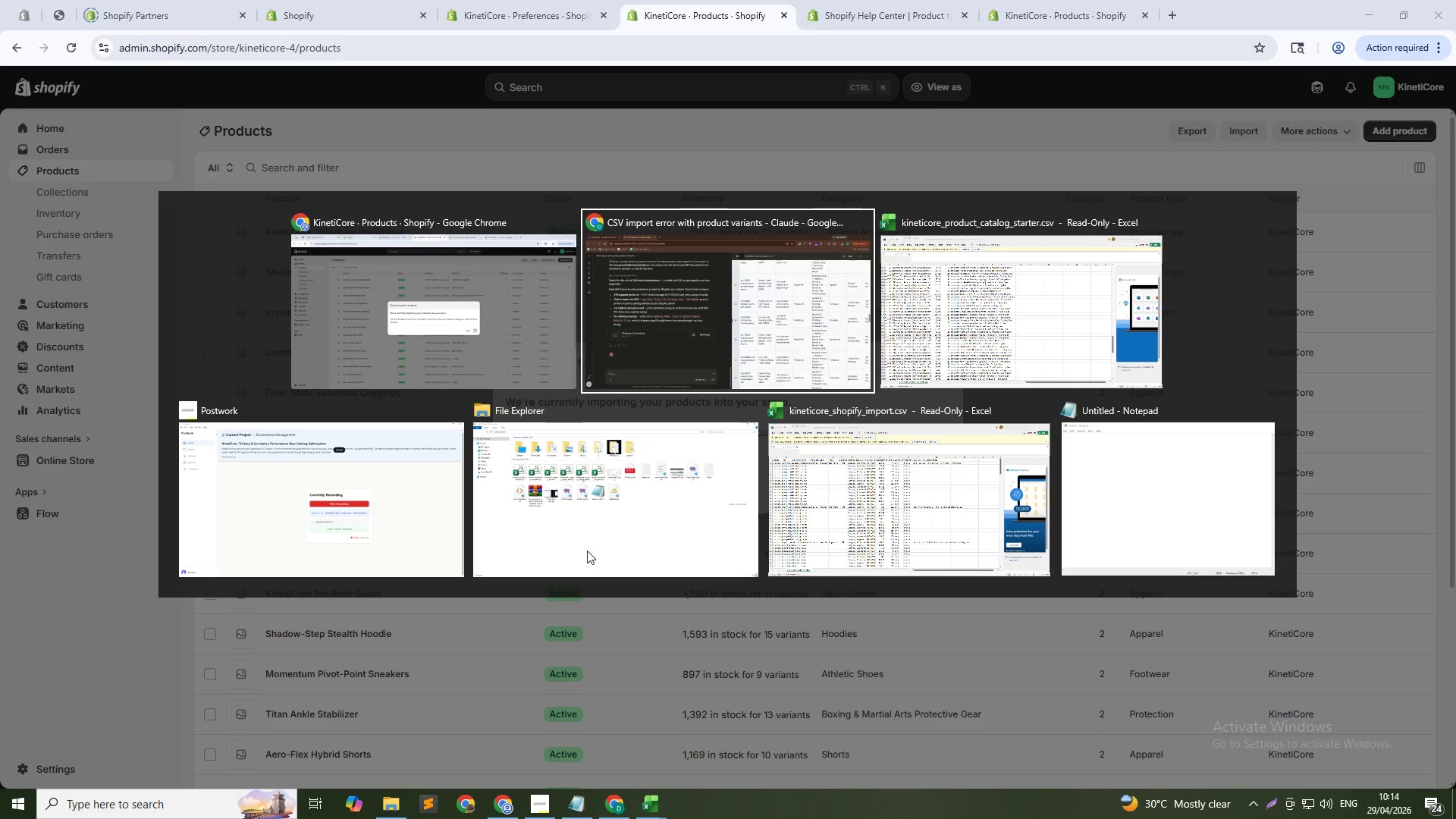 
key(Alt+Tab)
 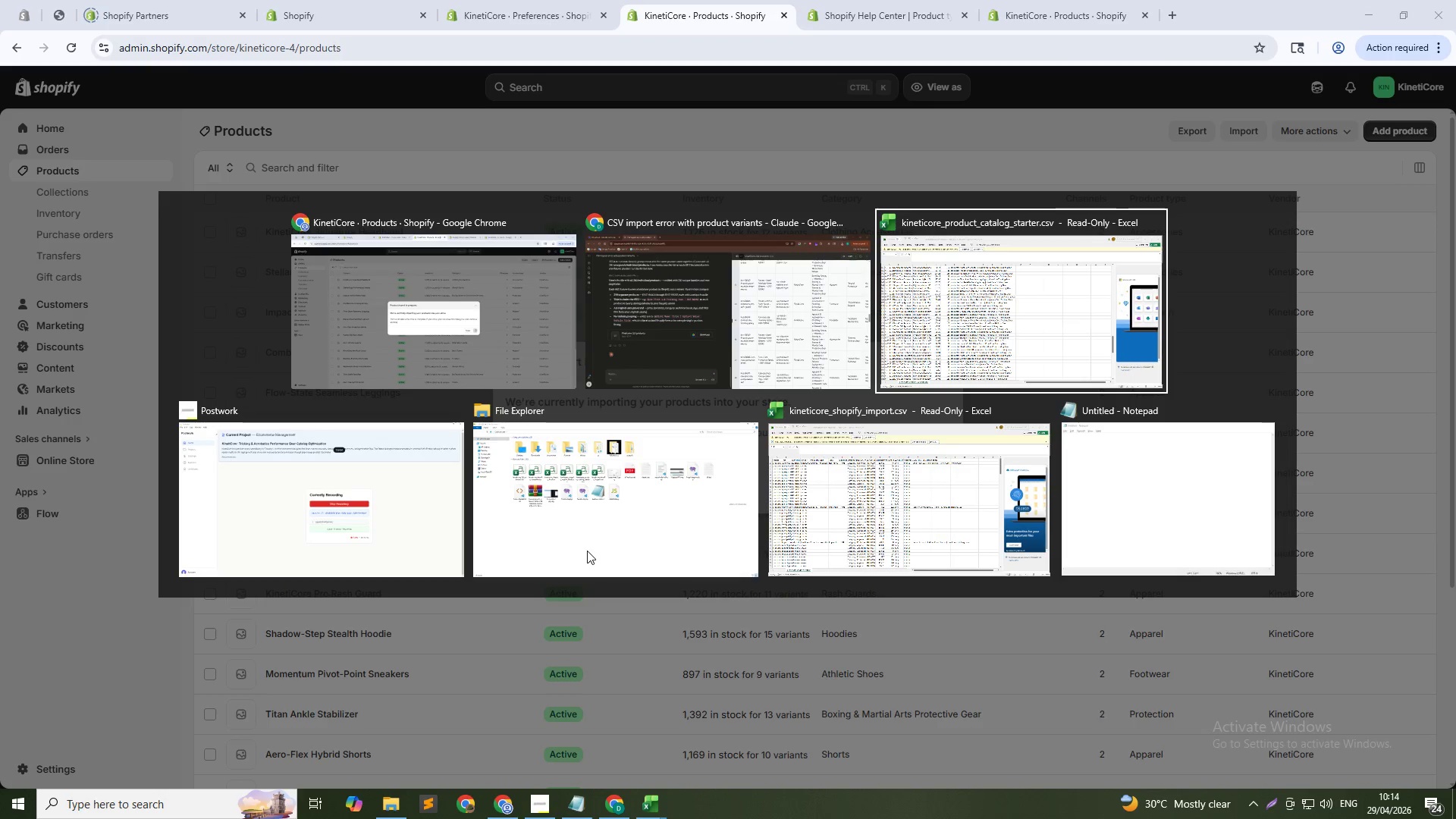 
key(Alt+Tab)